 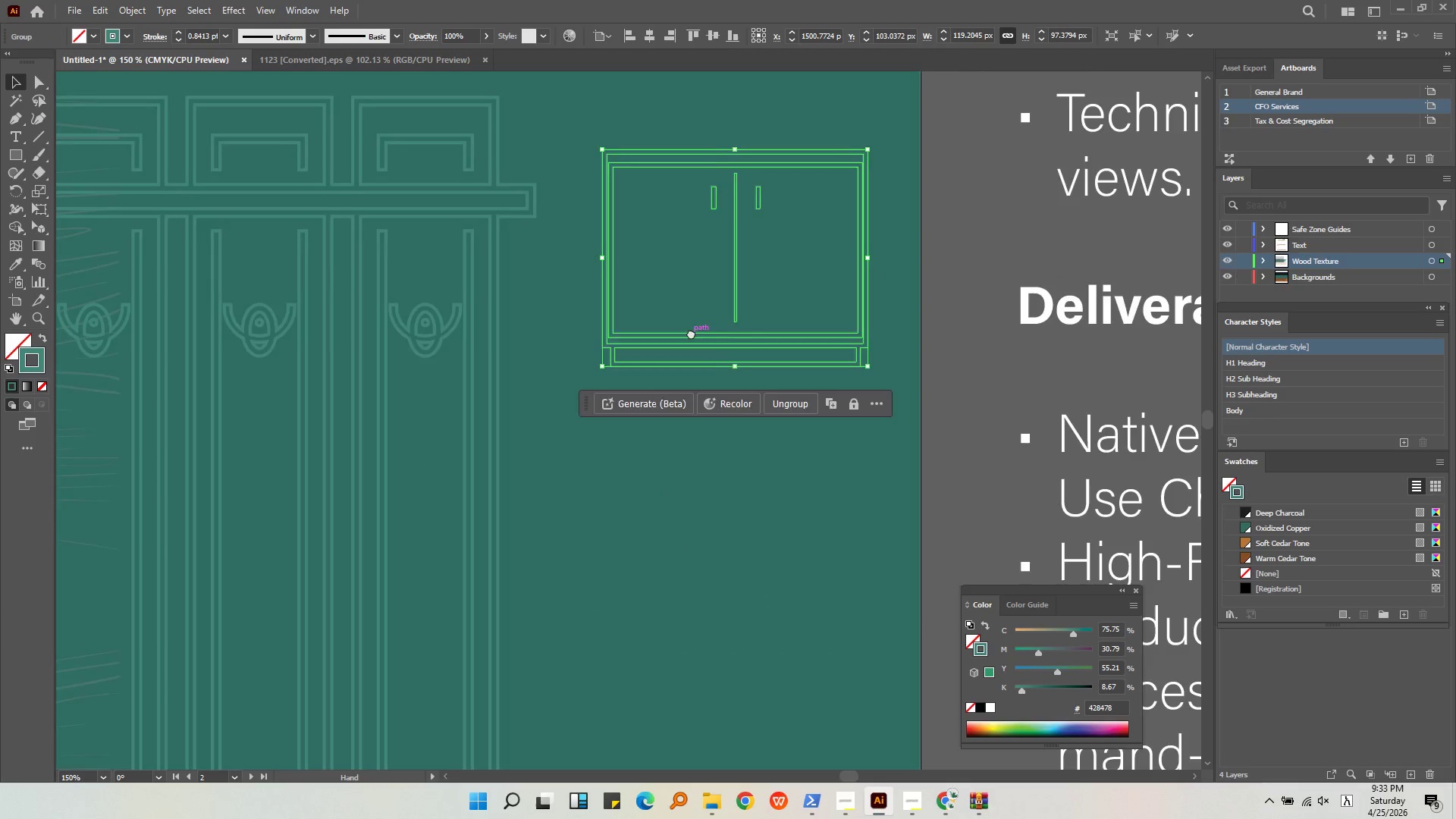 
left_click_drag(start_coordinate=[799, 425], to_coordinate=[805, 373])
 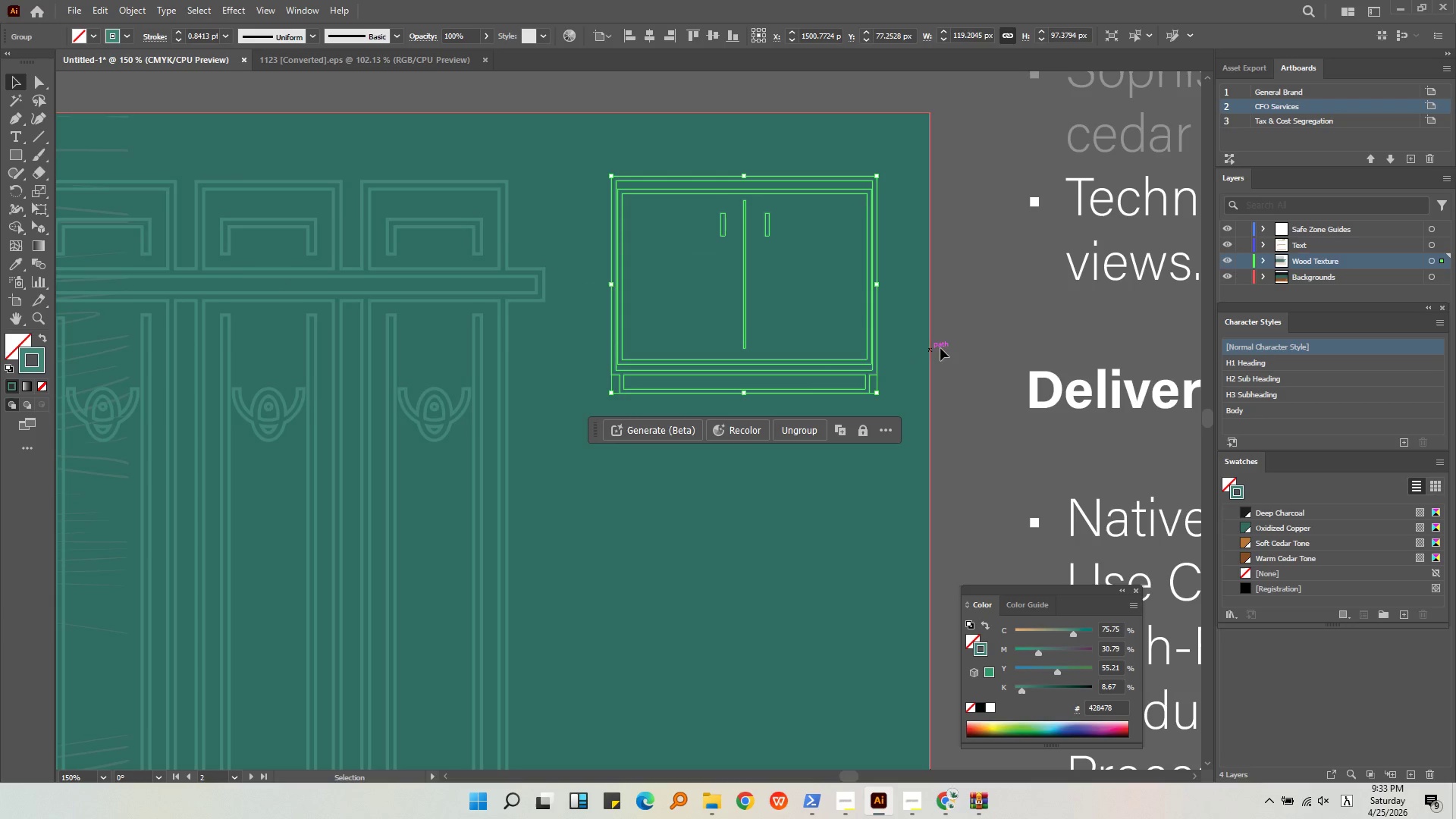 
hold_key(key=ShiftLeft, duration=1.33)
 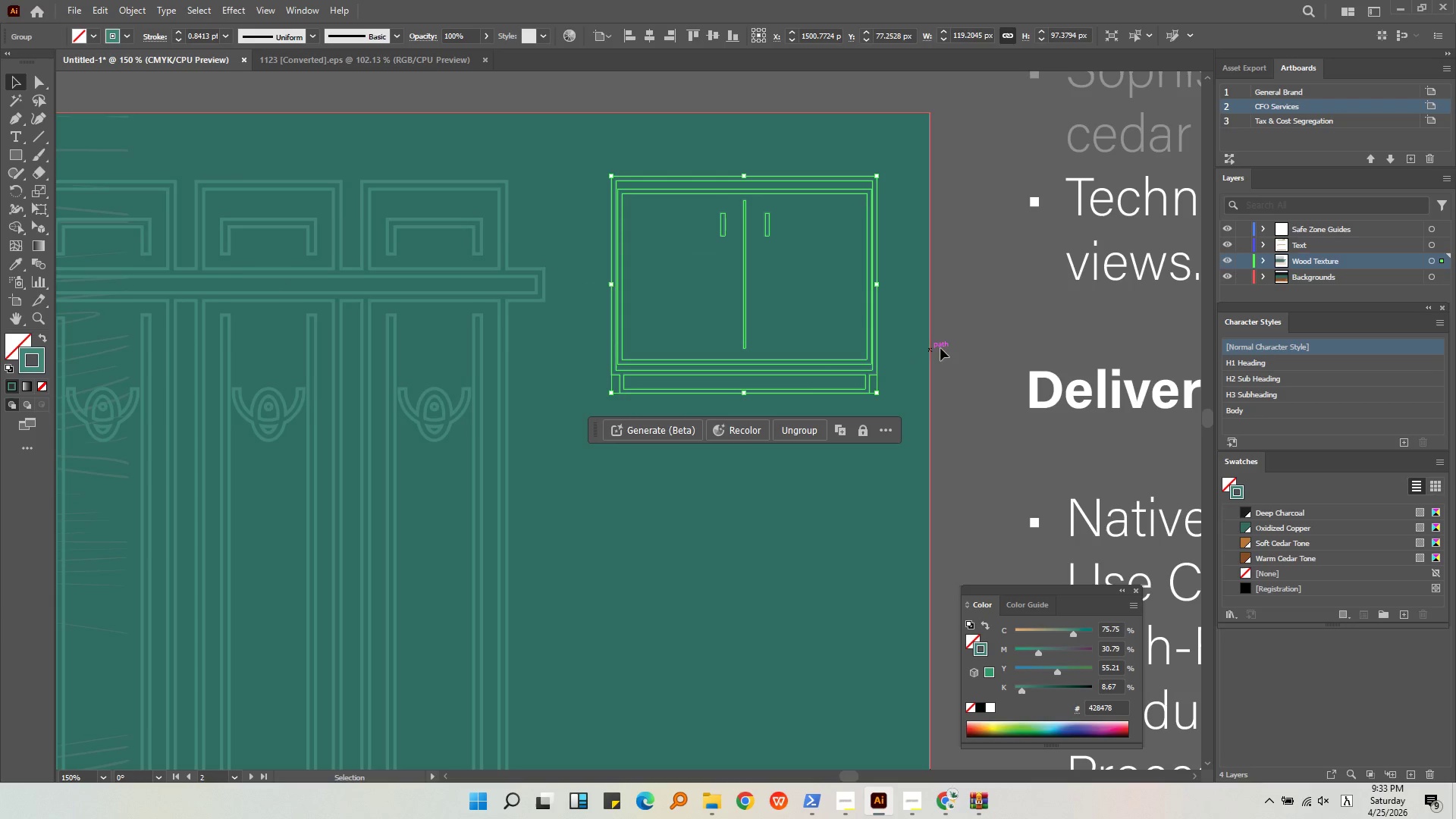 
left_click([943, 347])
 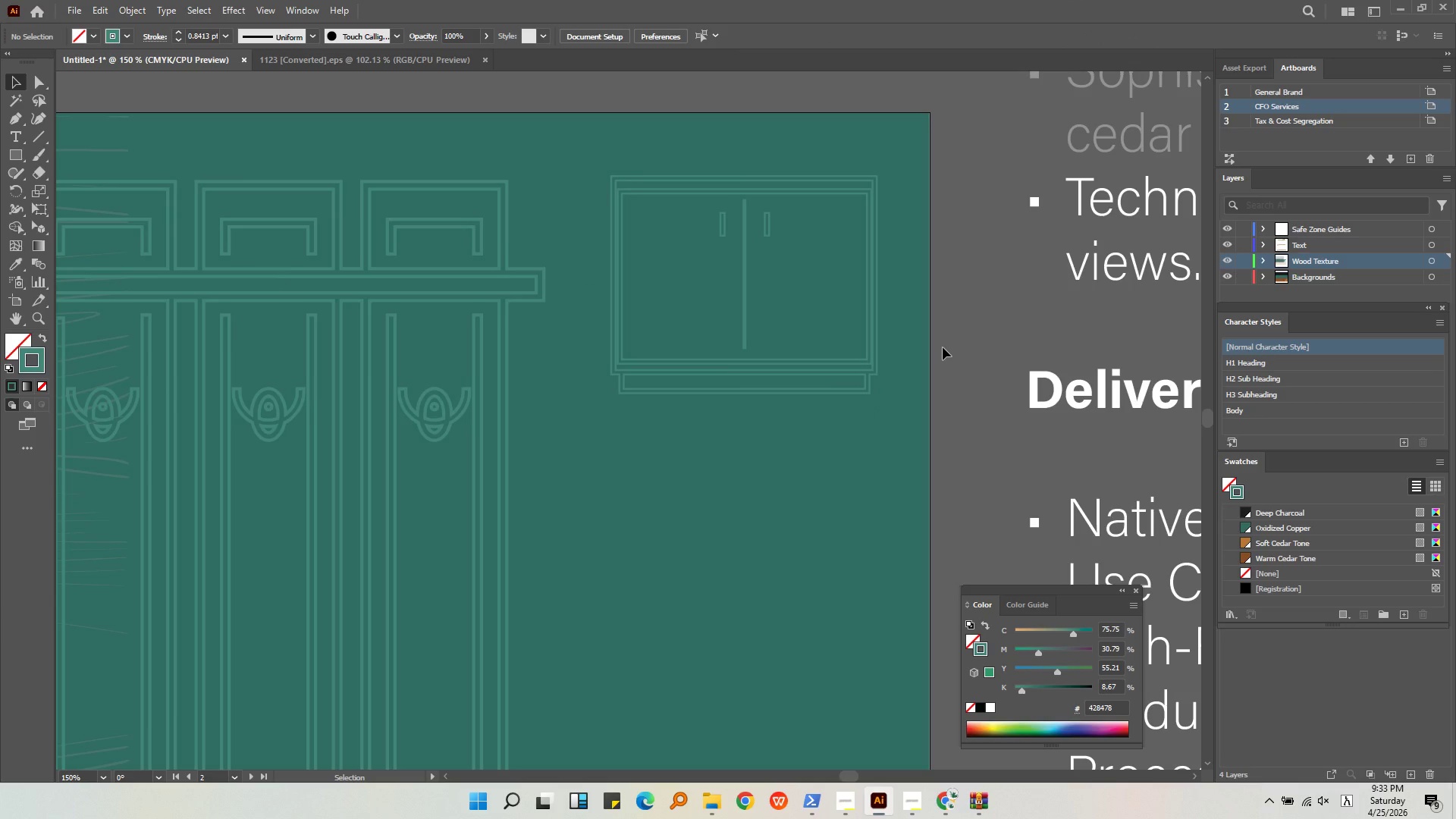 
hold_key(key=AltLeft, duration=0.39)
 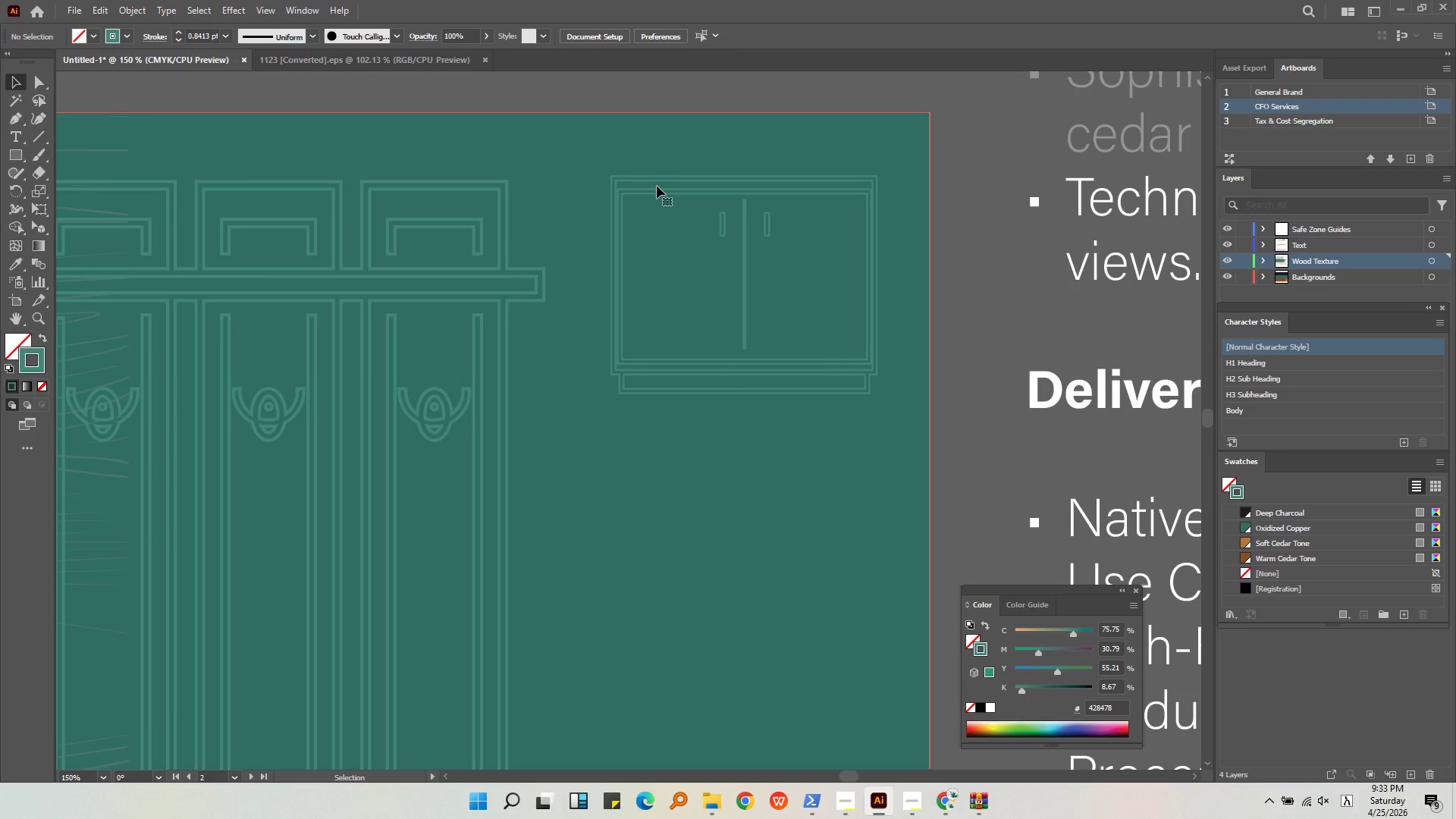 
double_click([658, 189])
 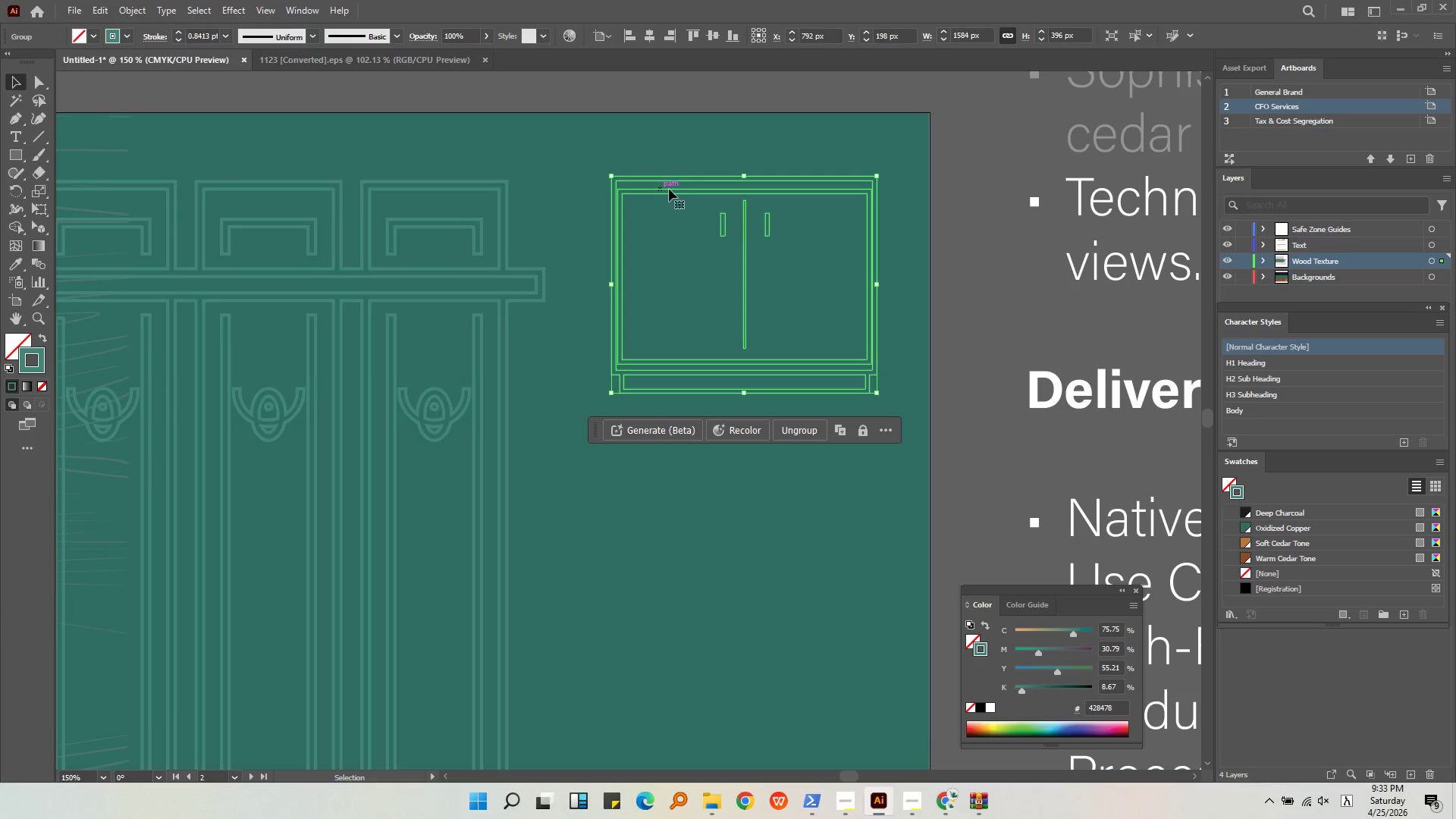 
left_click_drag(start_coordinate=[672, 189], to_coordinate=[485, 207])
 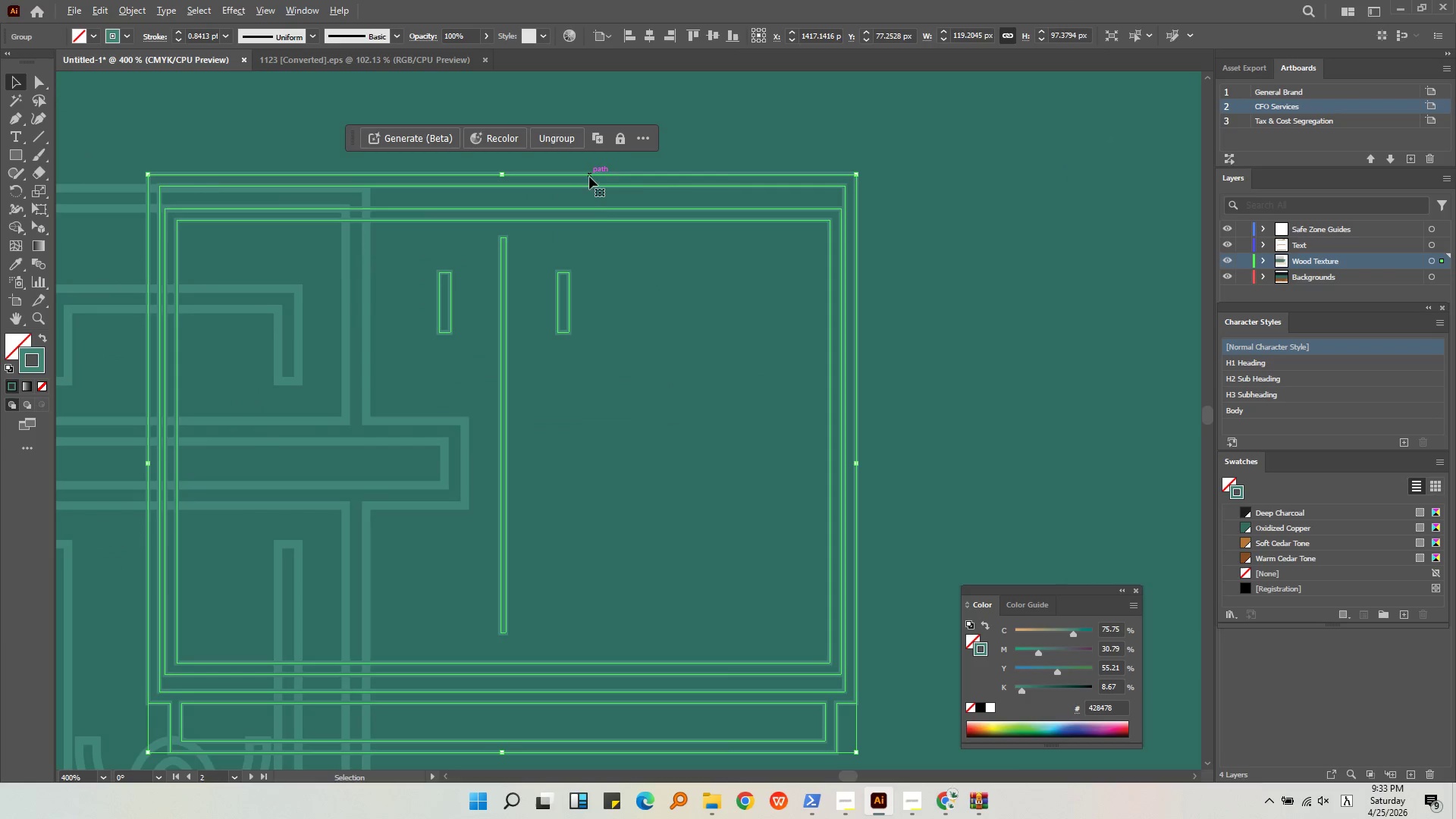 
hold_key(key=ShiftLeft, duration=0.67)
 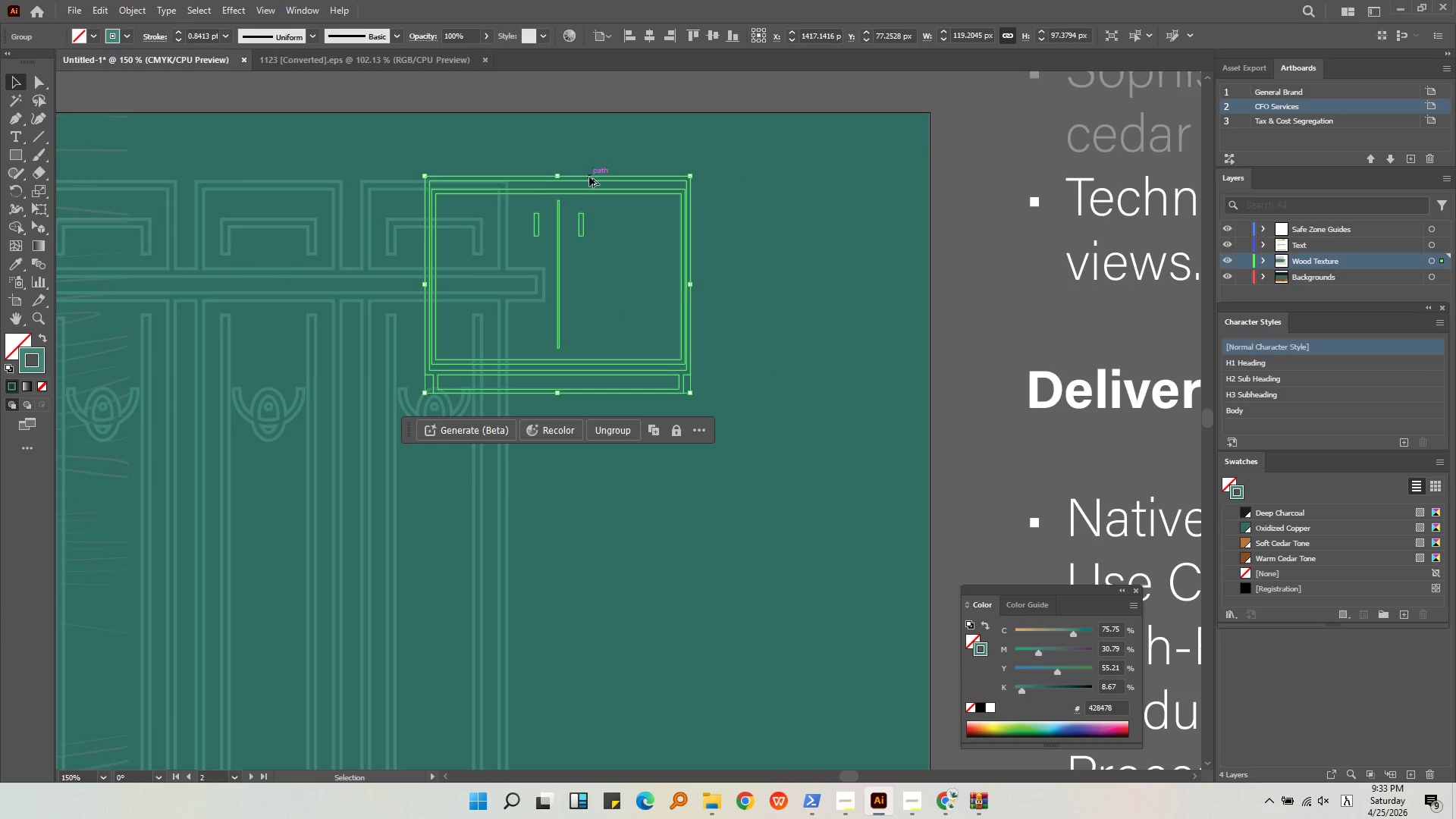 
key(Alt+AltLeft)
 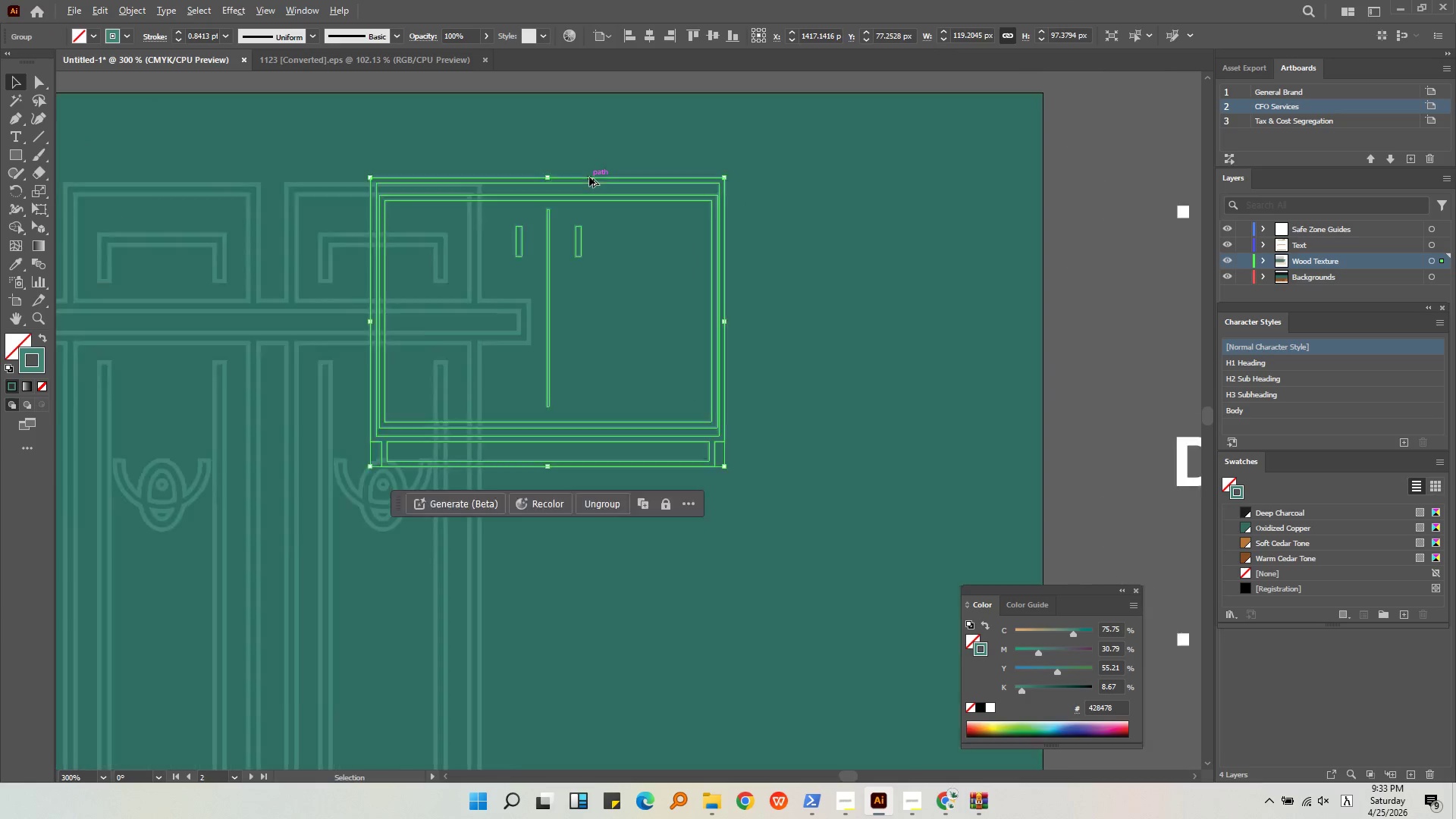 
scroll: coordinate [589, 177], scroll_direction: up, amount: 3.0
 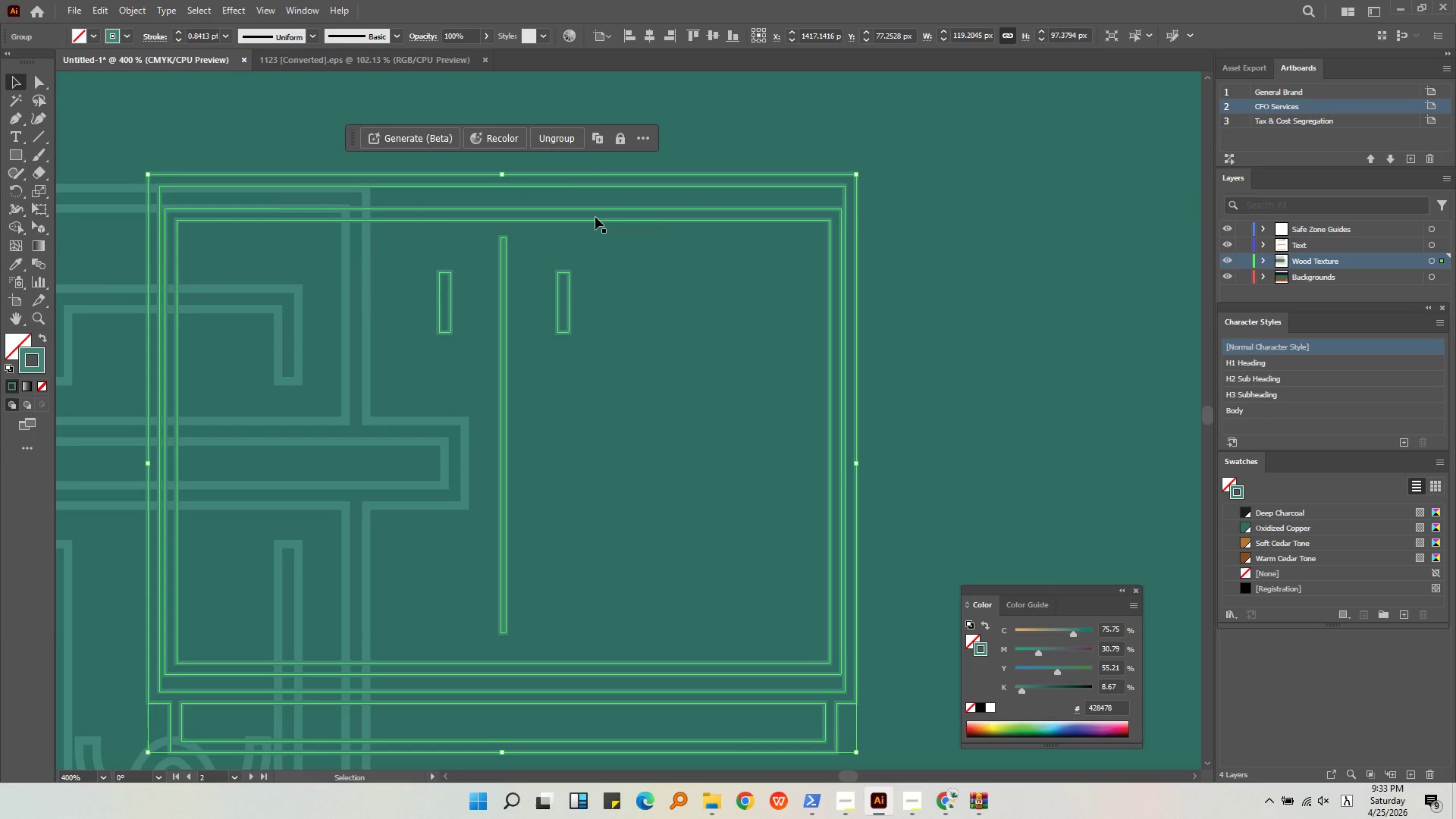 
left_click_drag(start_coordinate=[595, 217], to_coordinate=[595, 233])
 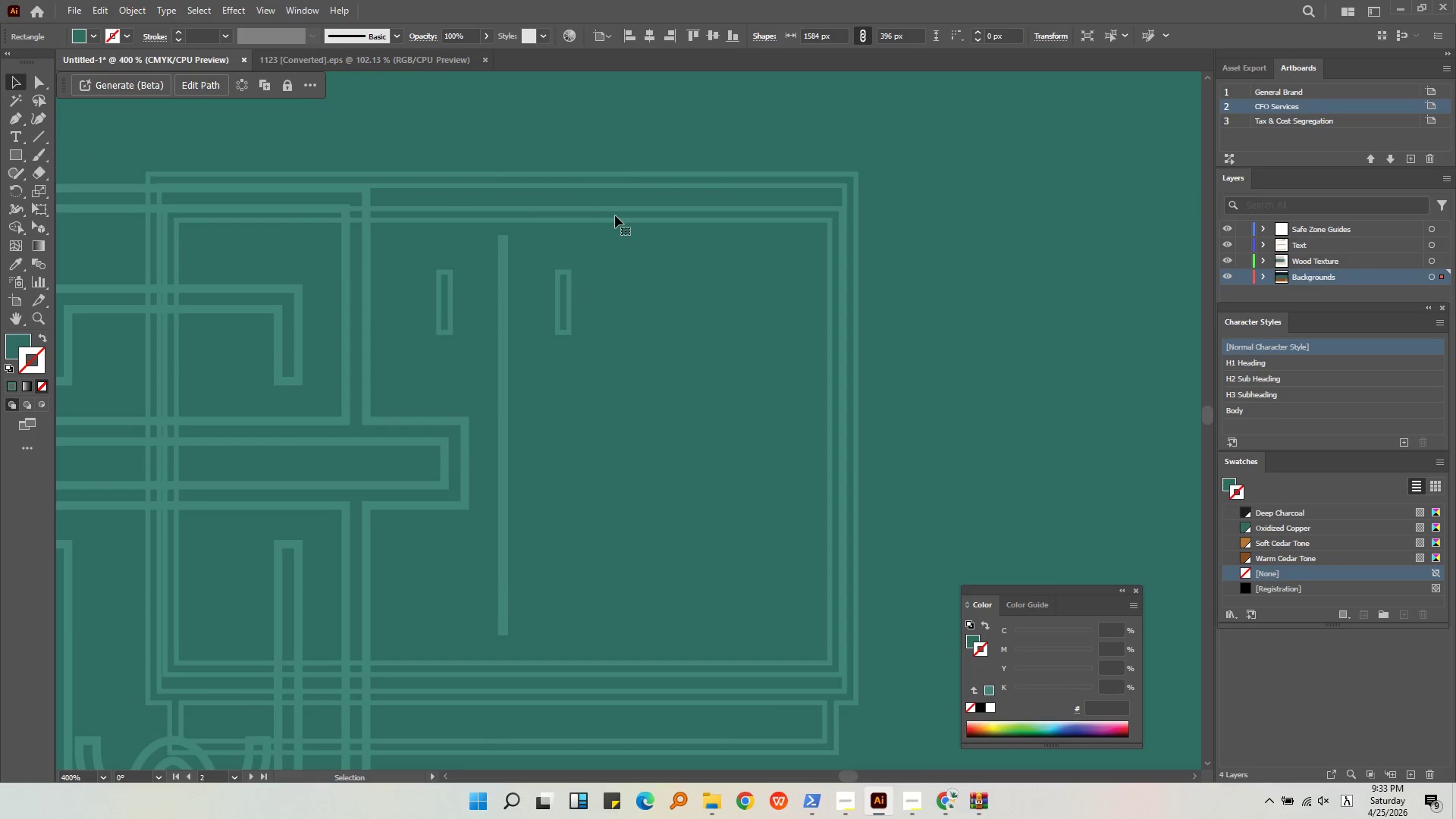 
hold_key(key=ShiftLeft, duration=0.52)
 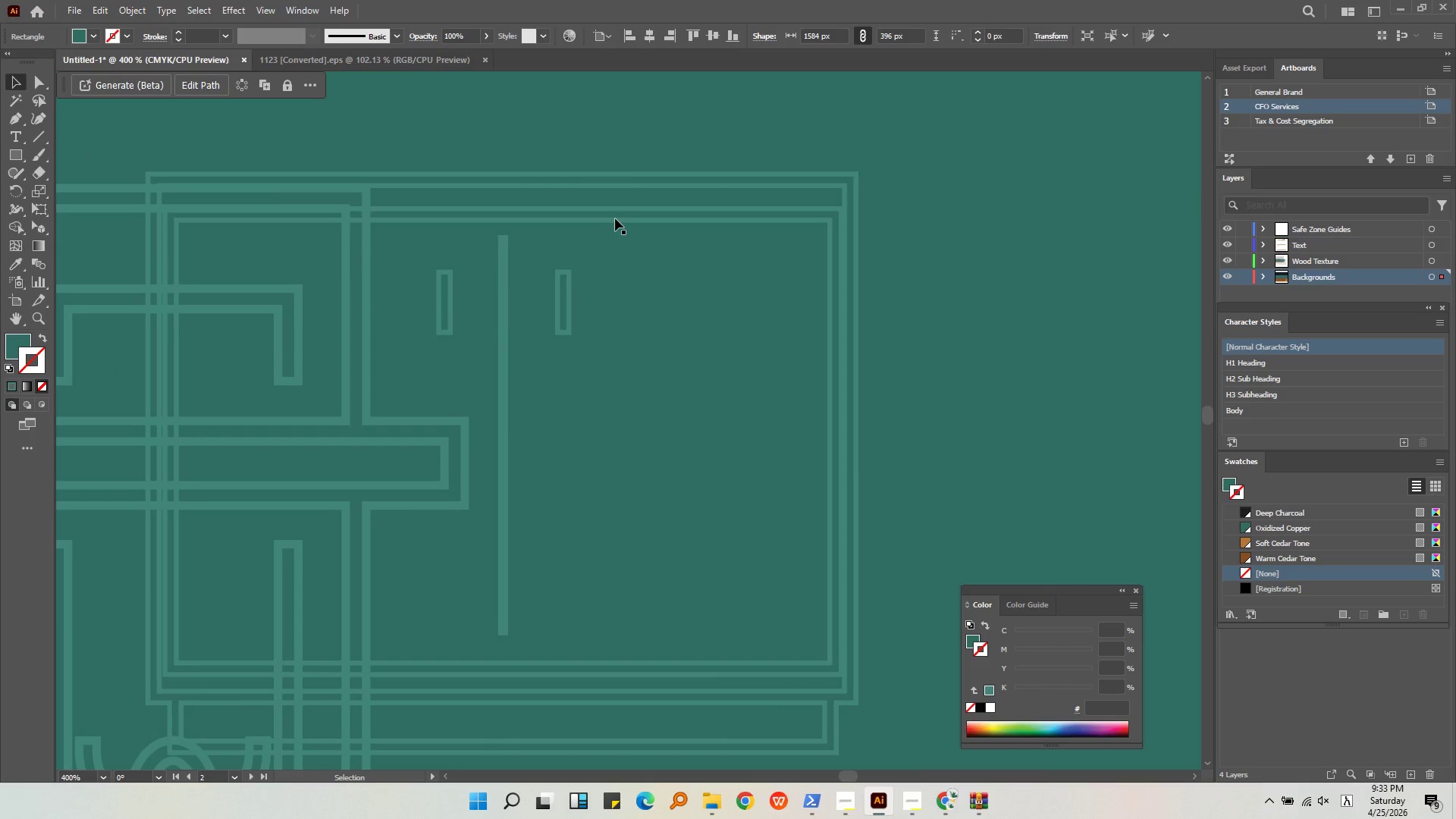 
left_click([615, 219])
 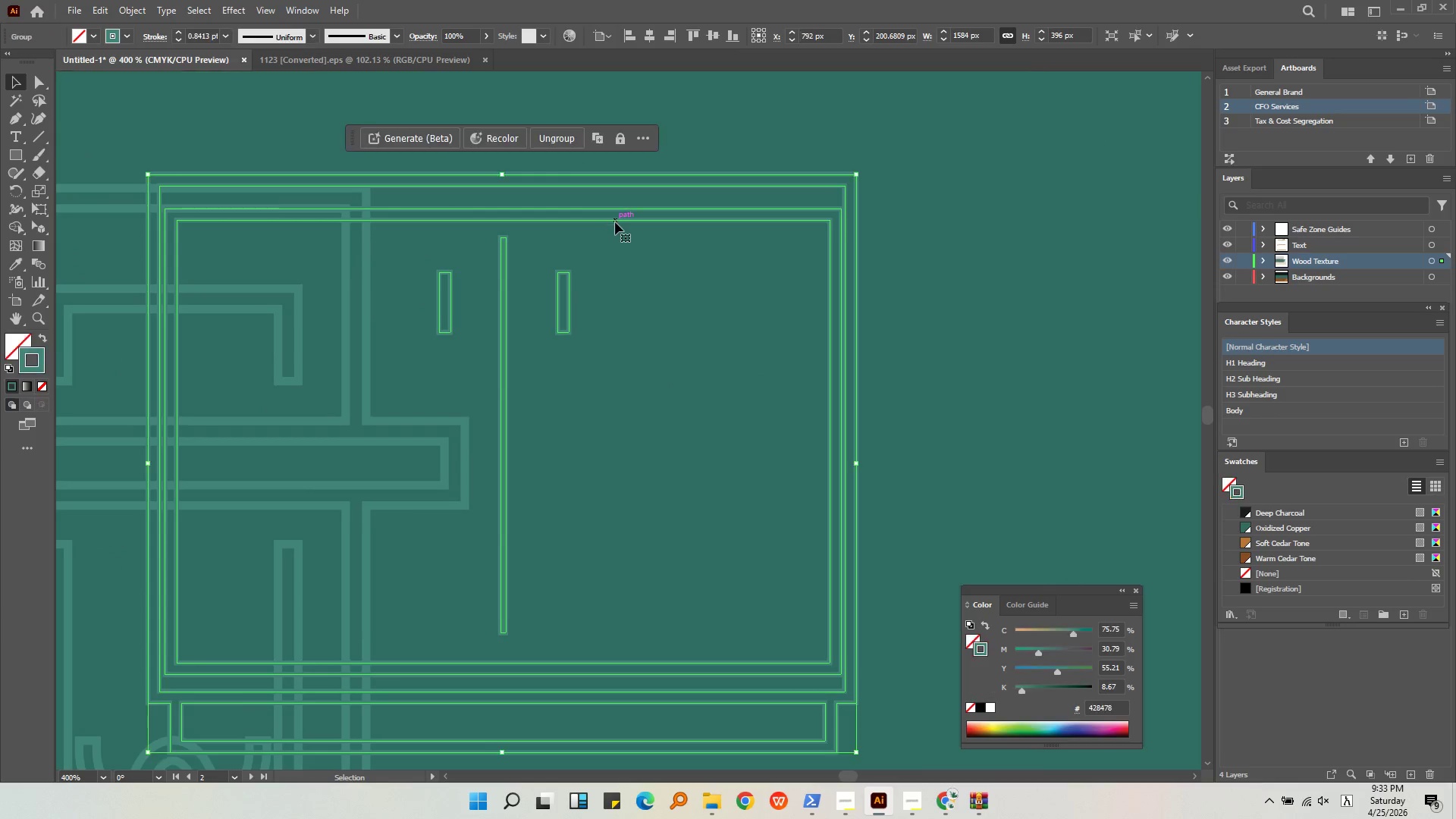 
left_click_drag(start_coordinate=[615, 222], to_coordinate=[615, 234])
 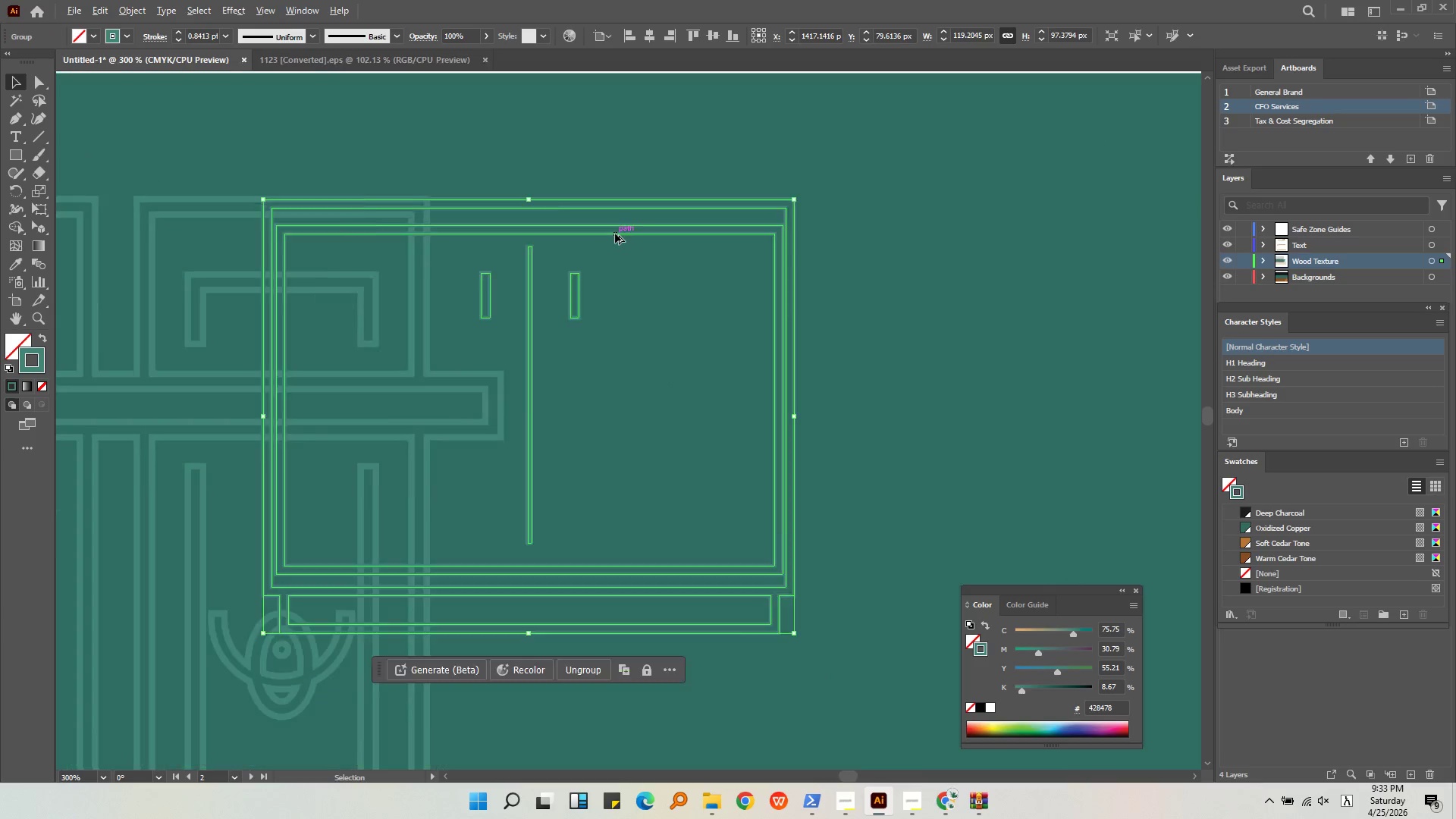 
hold_key(key=ShiftLeft, duration=0.95)
 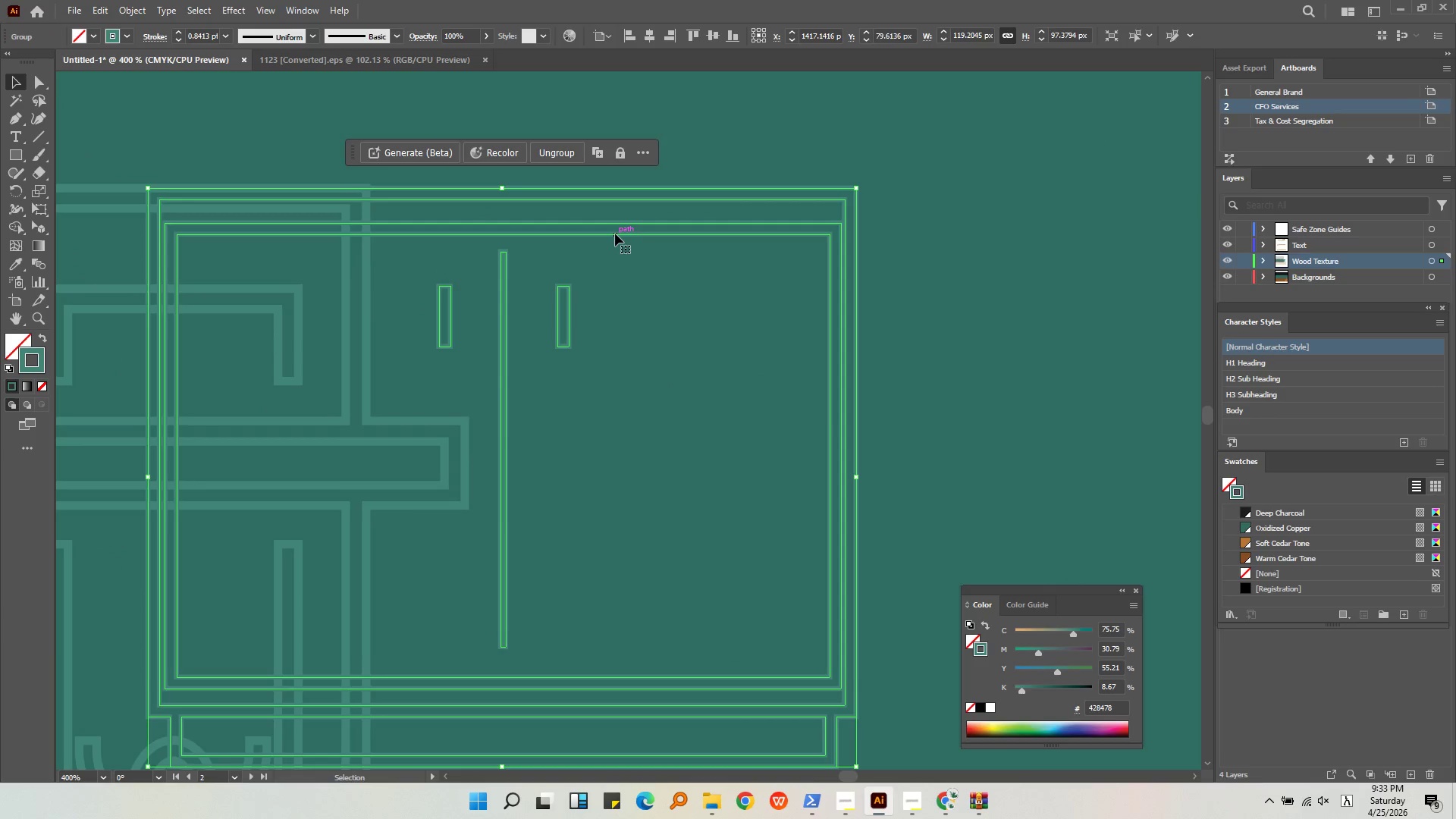 
key(Alt+AltLeft)
 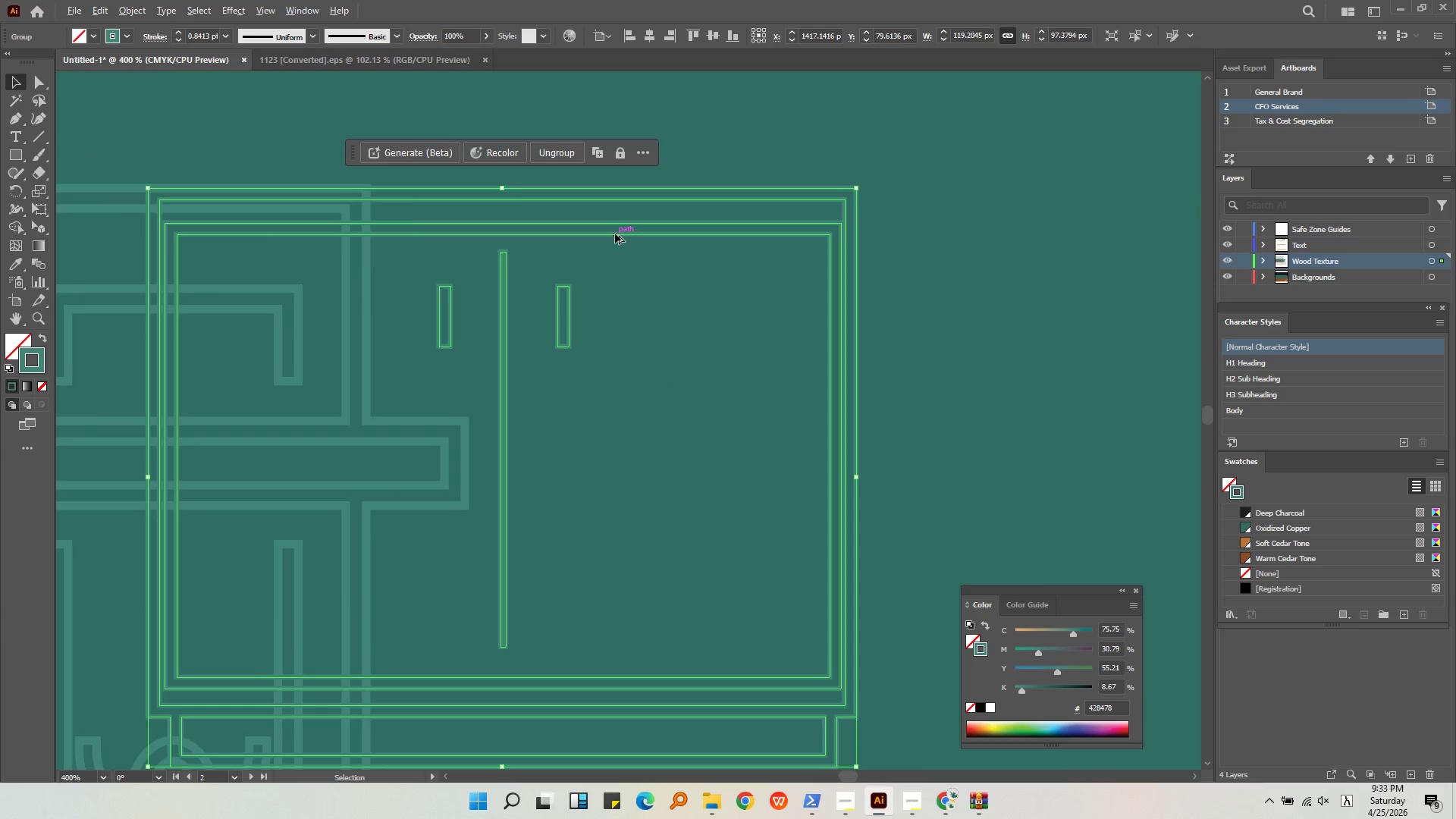 
scroll: coordinate [615, 234], scroll_direction: down, amount: 2.0
 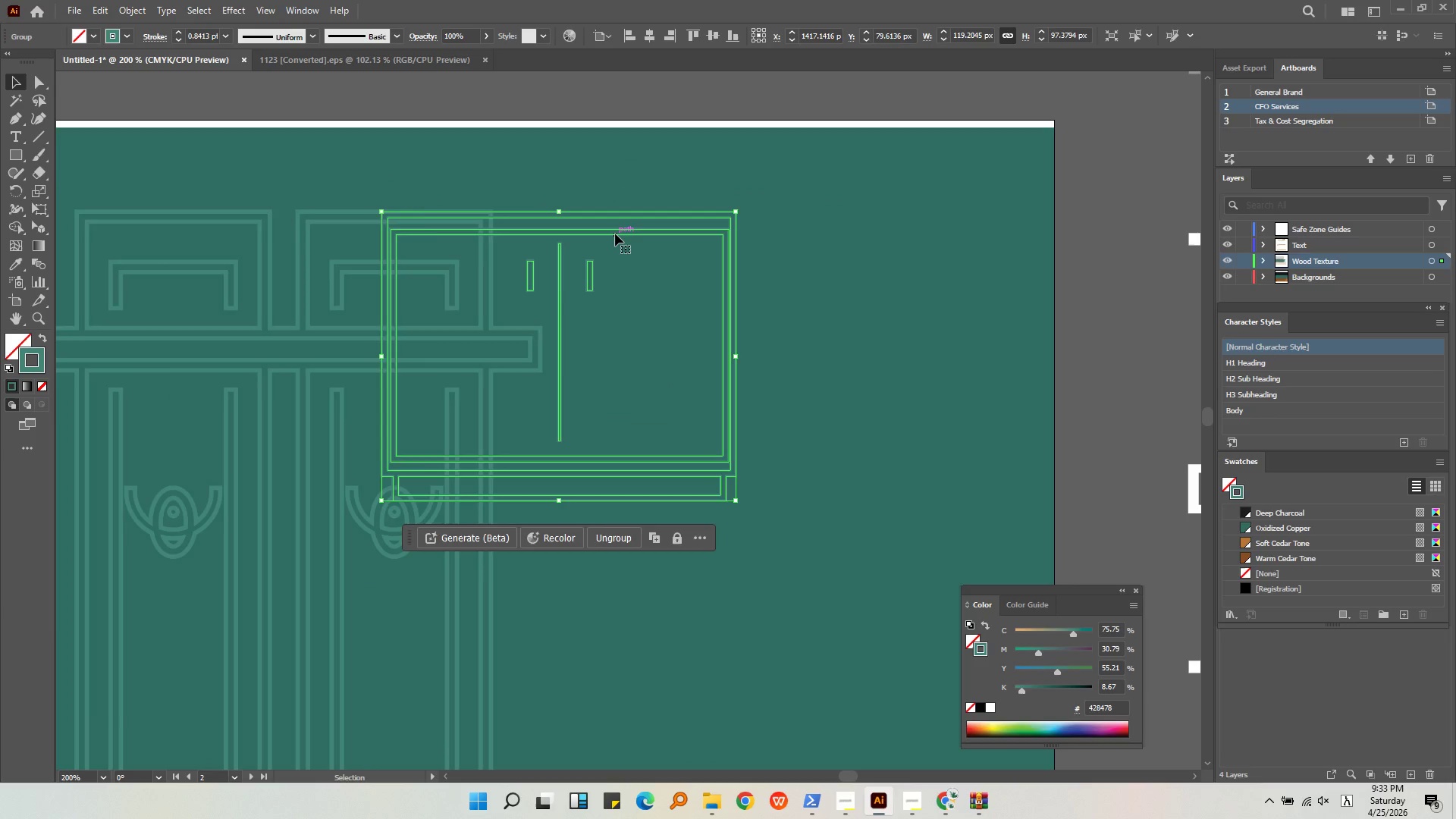 
left_click_drag(start_coordinate=[615, 234], to_coordinate=[888, 268])
 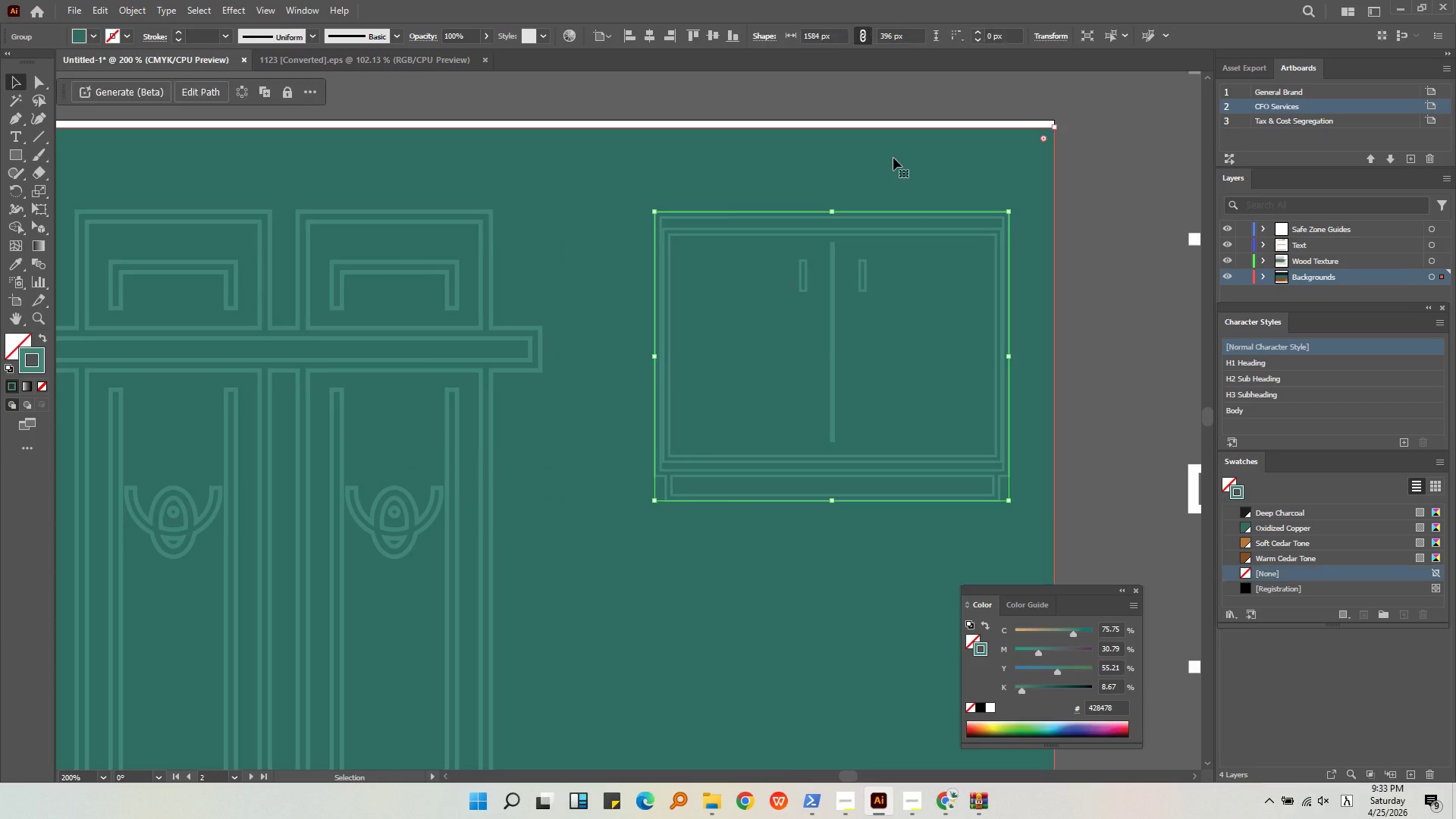 
hold_key(key=ShiftLeft, duration=0.73)
 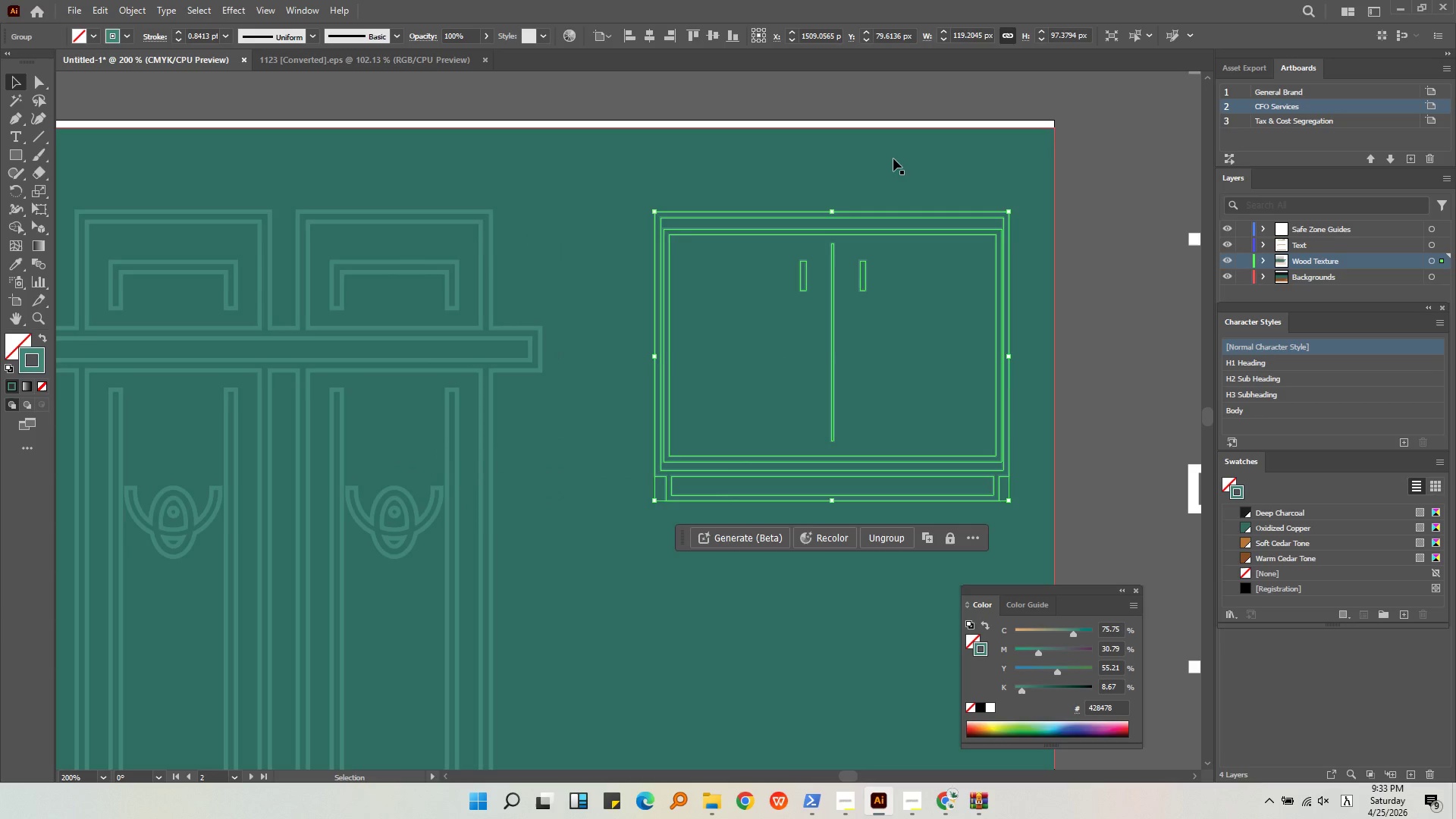 
left_click([893, 158])
 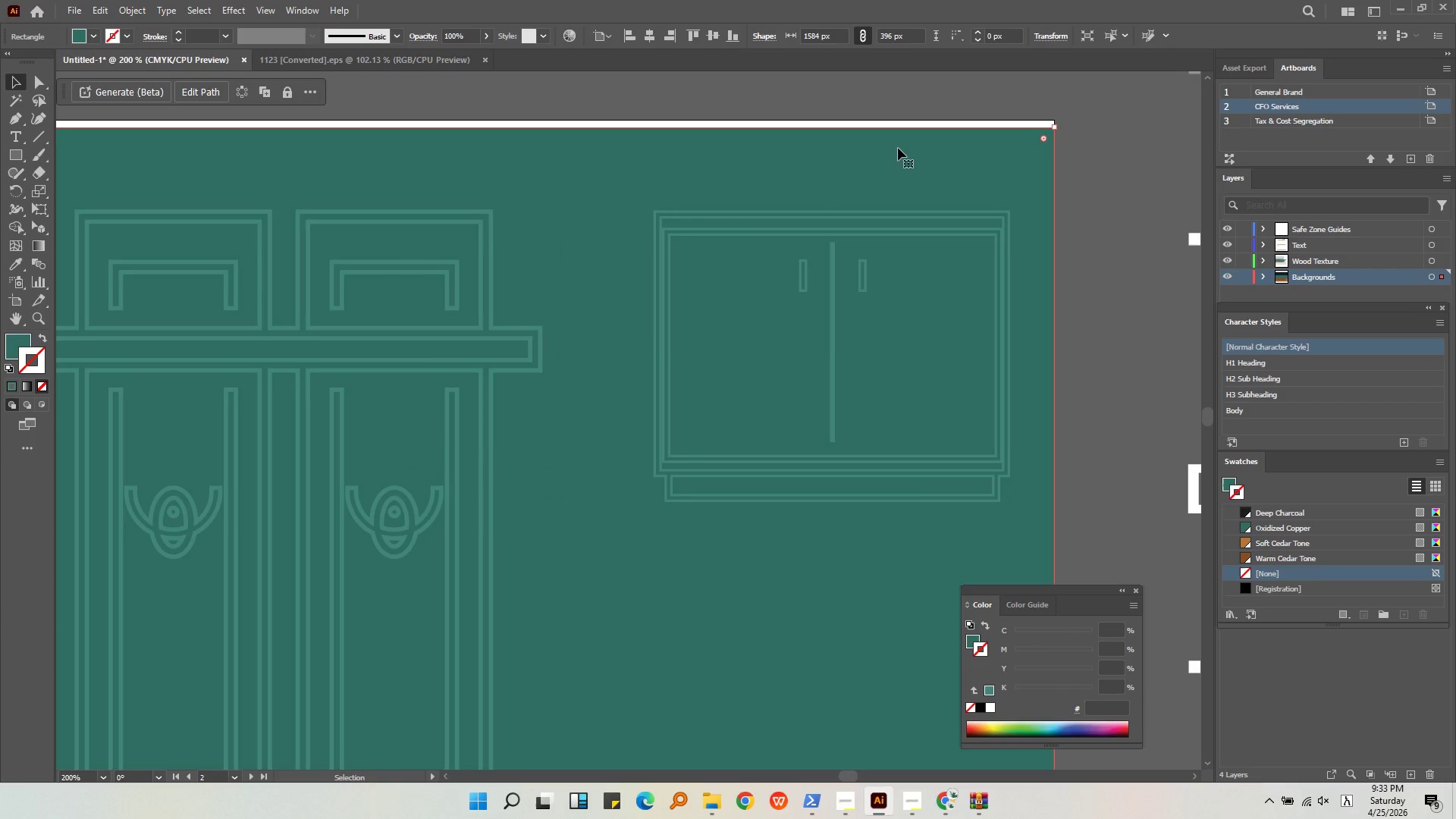 
key(Alt+AltLeft)
 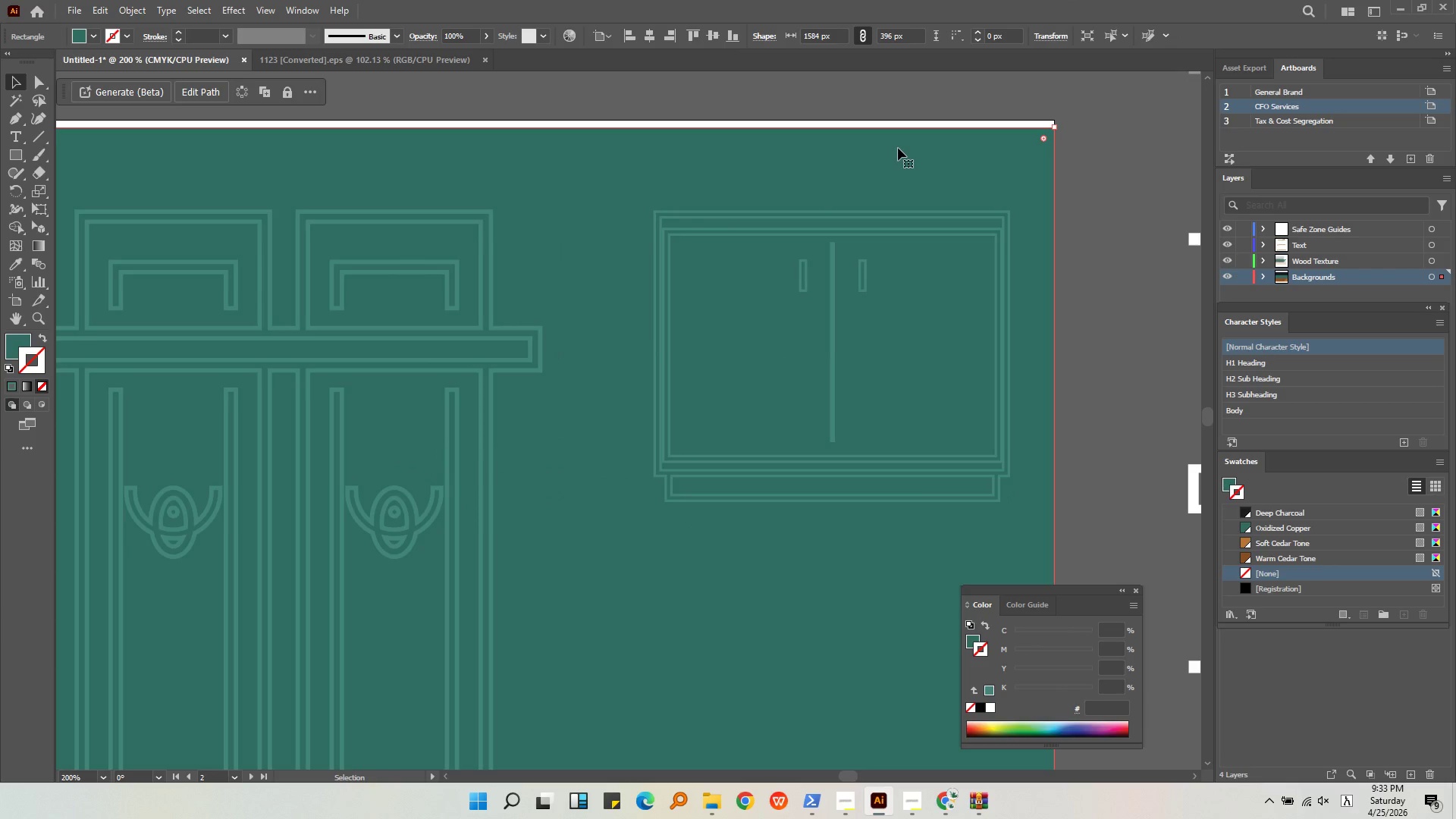 
left_click_drag(start_coordinate=[906, 161], to_coordinate=[906, 149])
 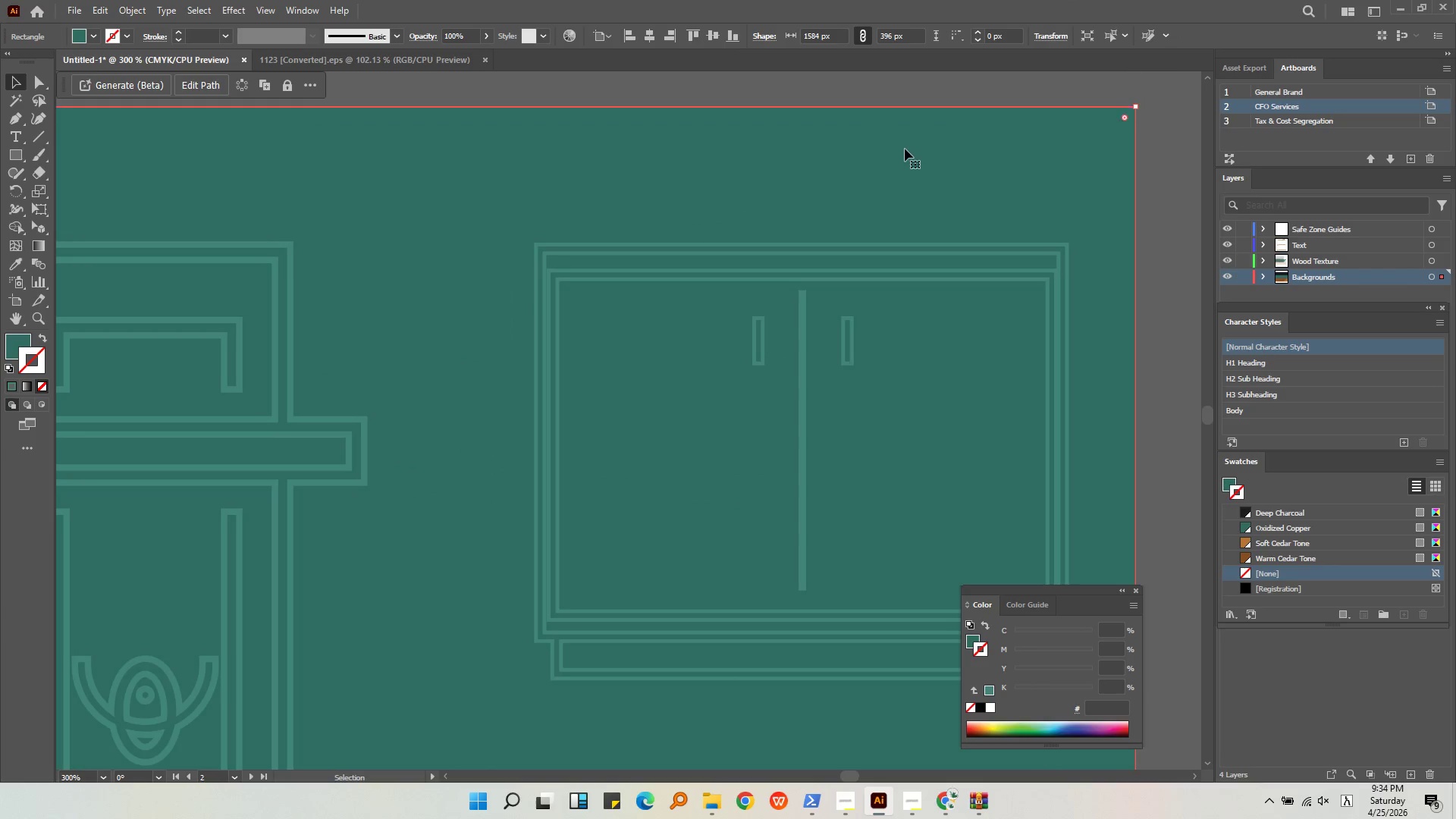 
scroll: coordinate [898, 148], scroll_direction: up, amount: 1.0
 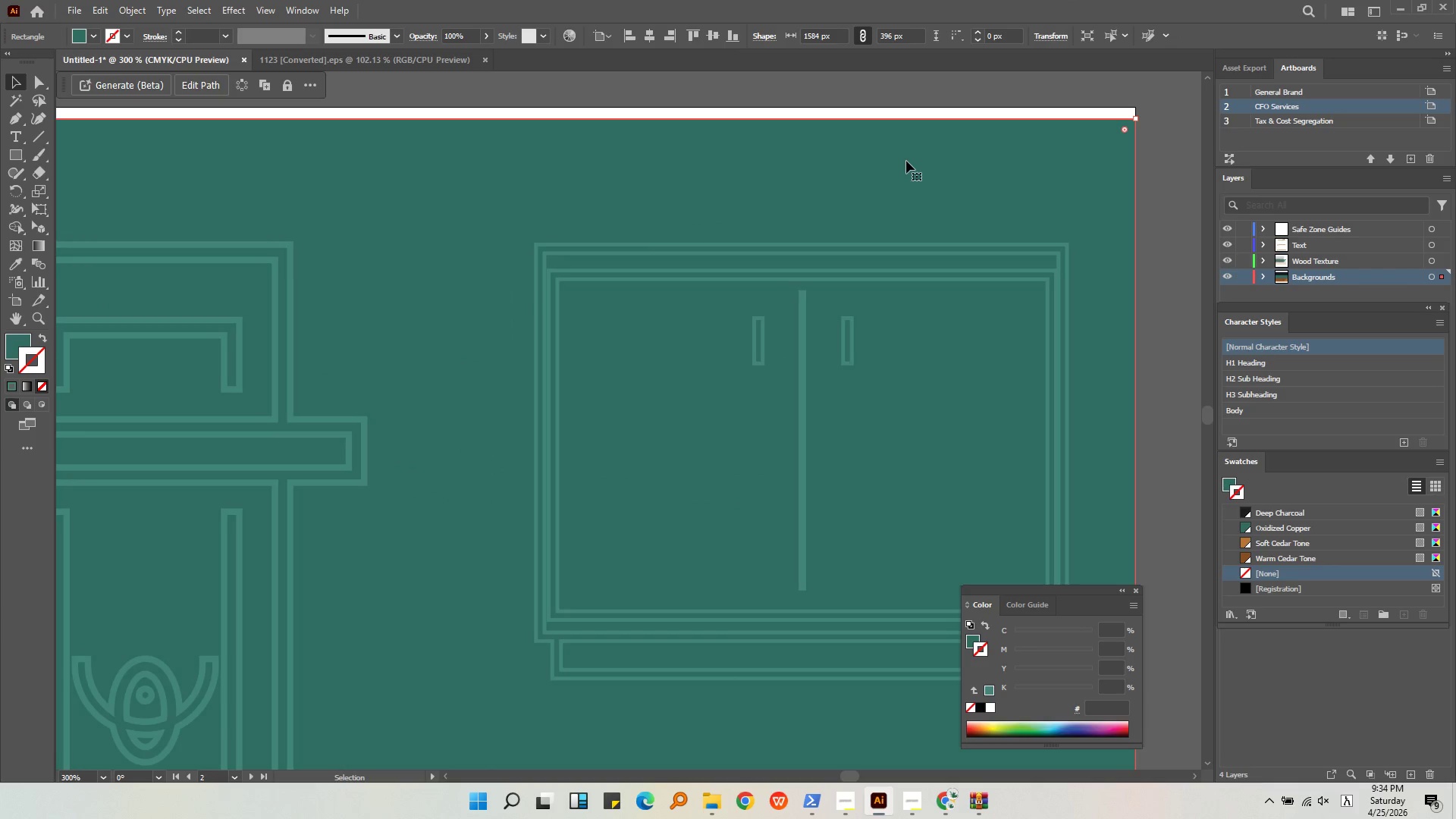 
hold_key(key=AltLeft, duration=0.33)
 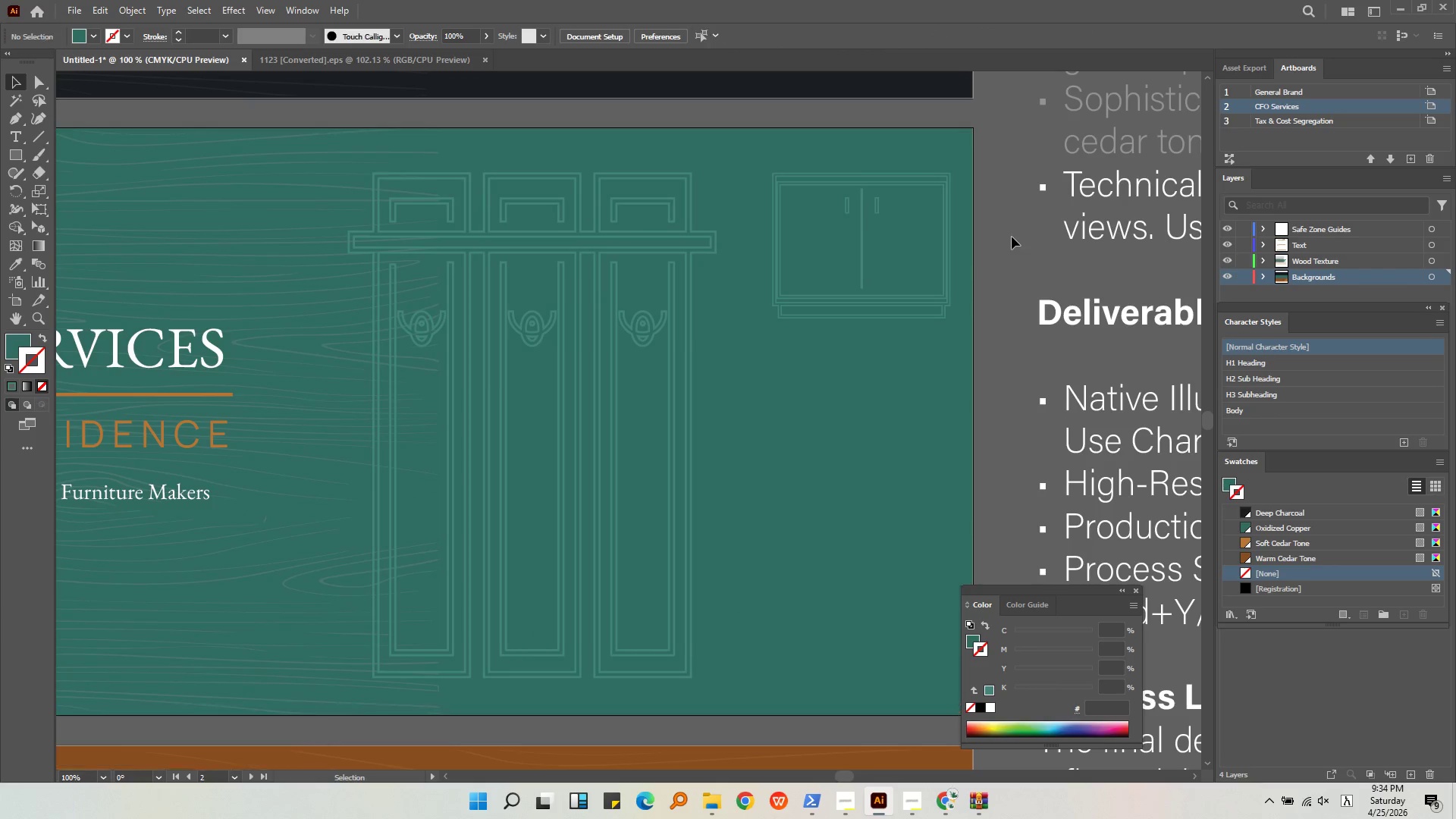 
left_click([1012, 237])
 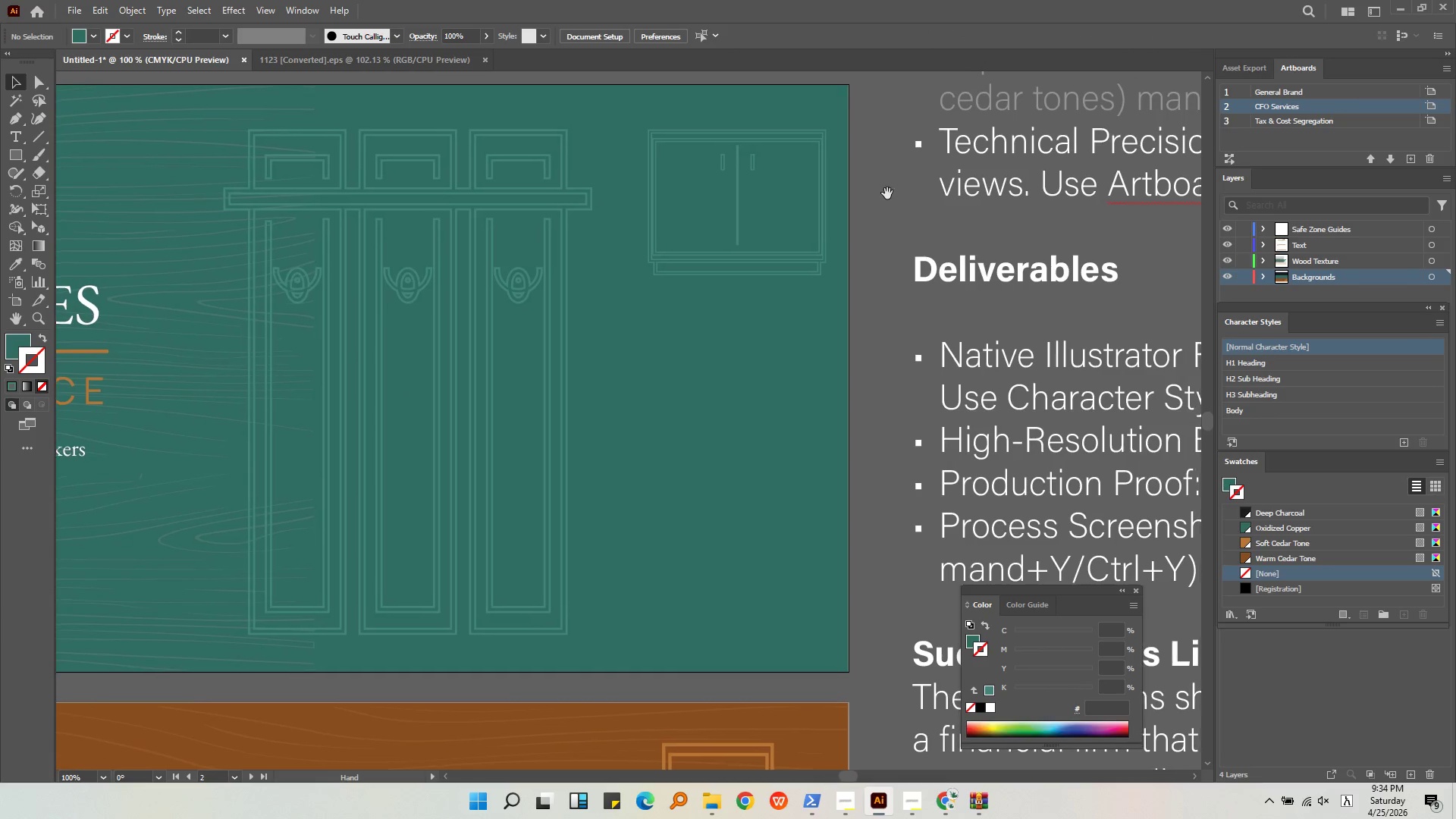 
scroll: coordinate [892, 137], scroll_direction: down, amount: 3.0
 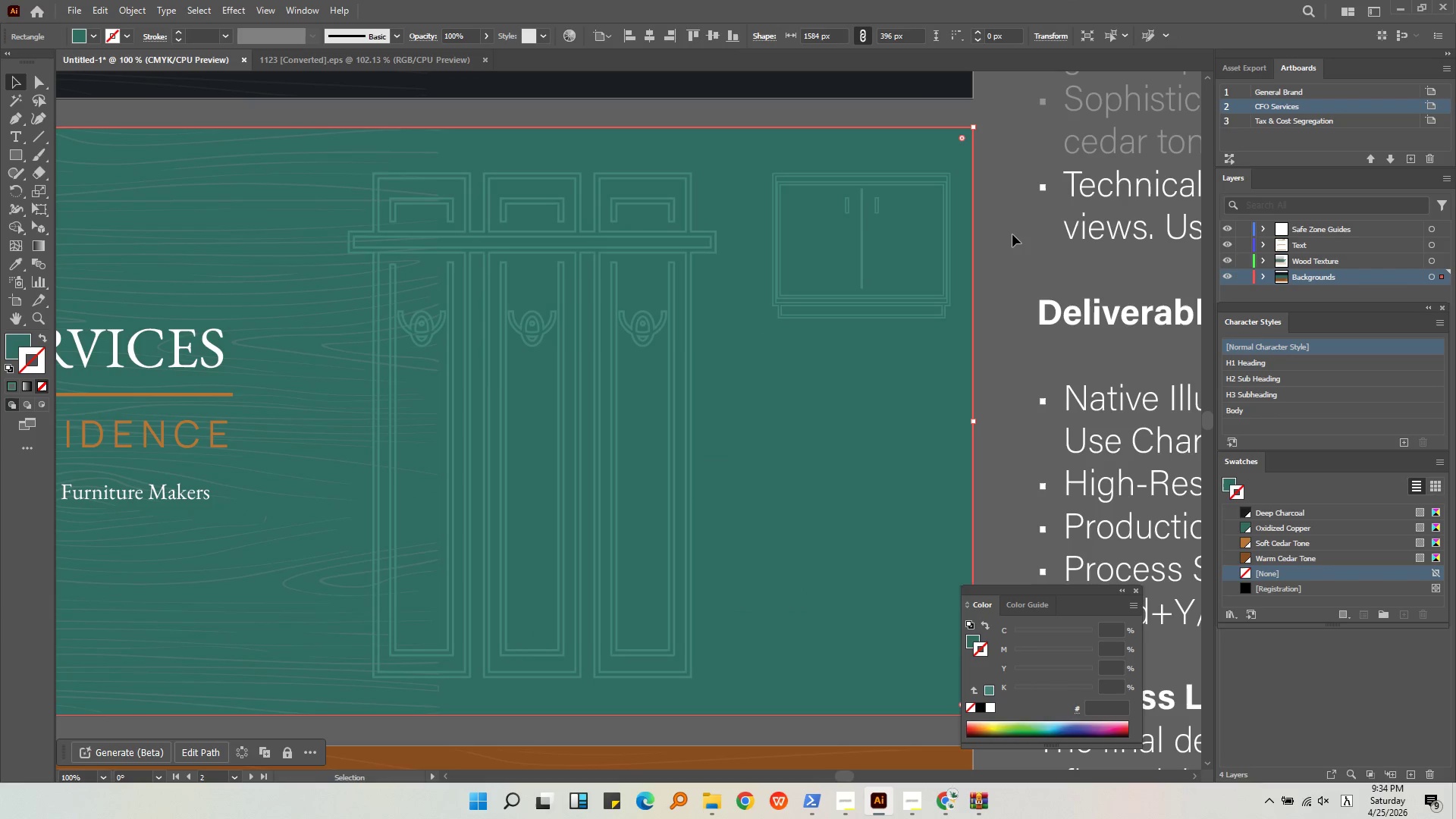 
key(Alt+AltLeft)
 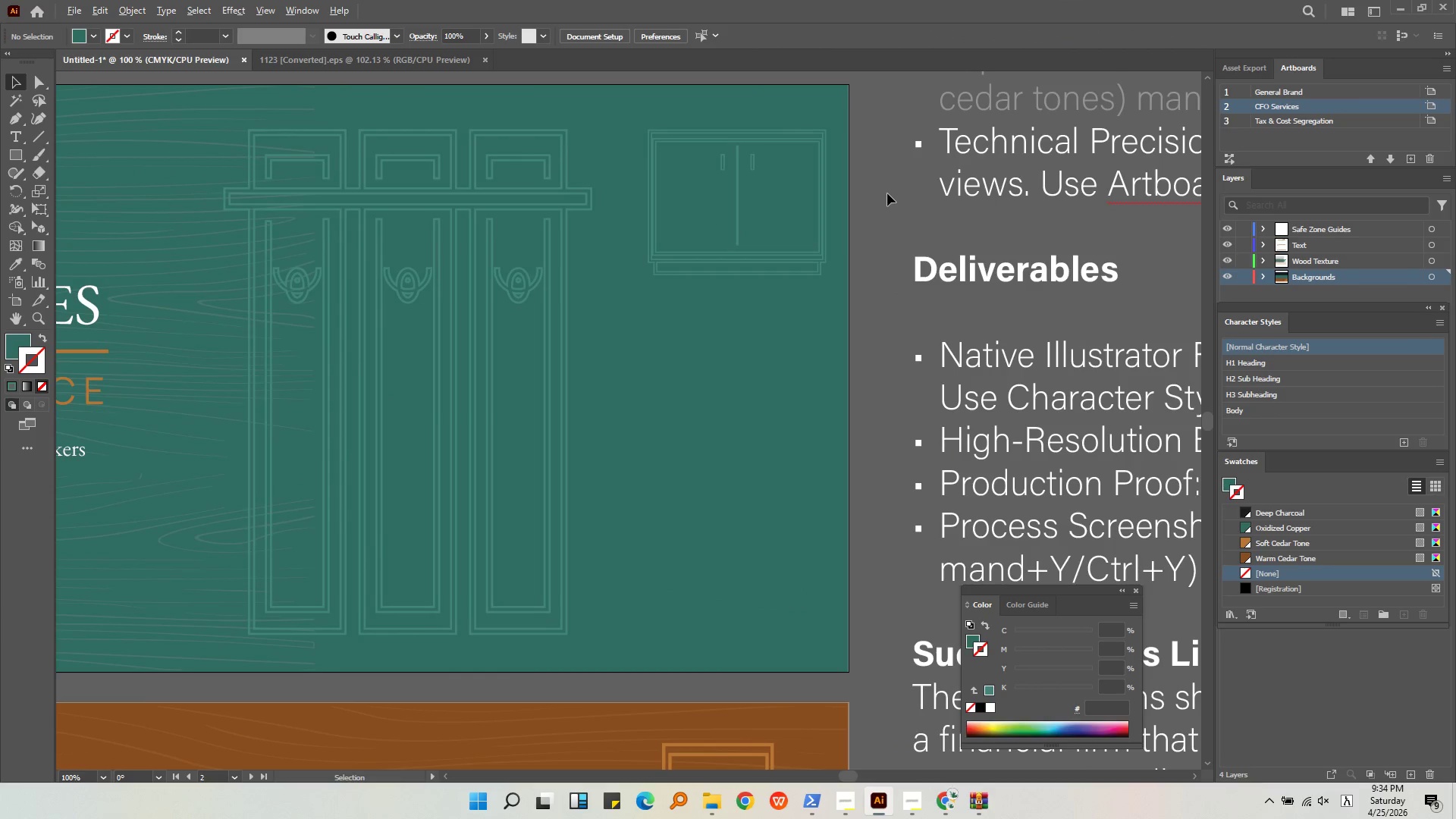 
scroll: coordinate [887, 193], scroll_direction: down, amount: 2.0
 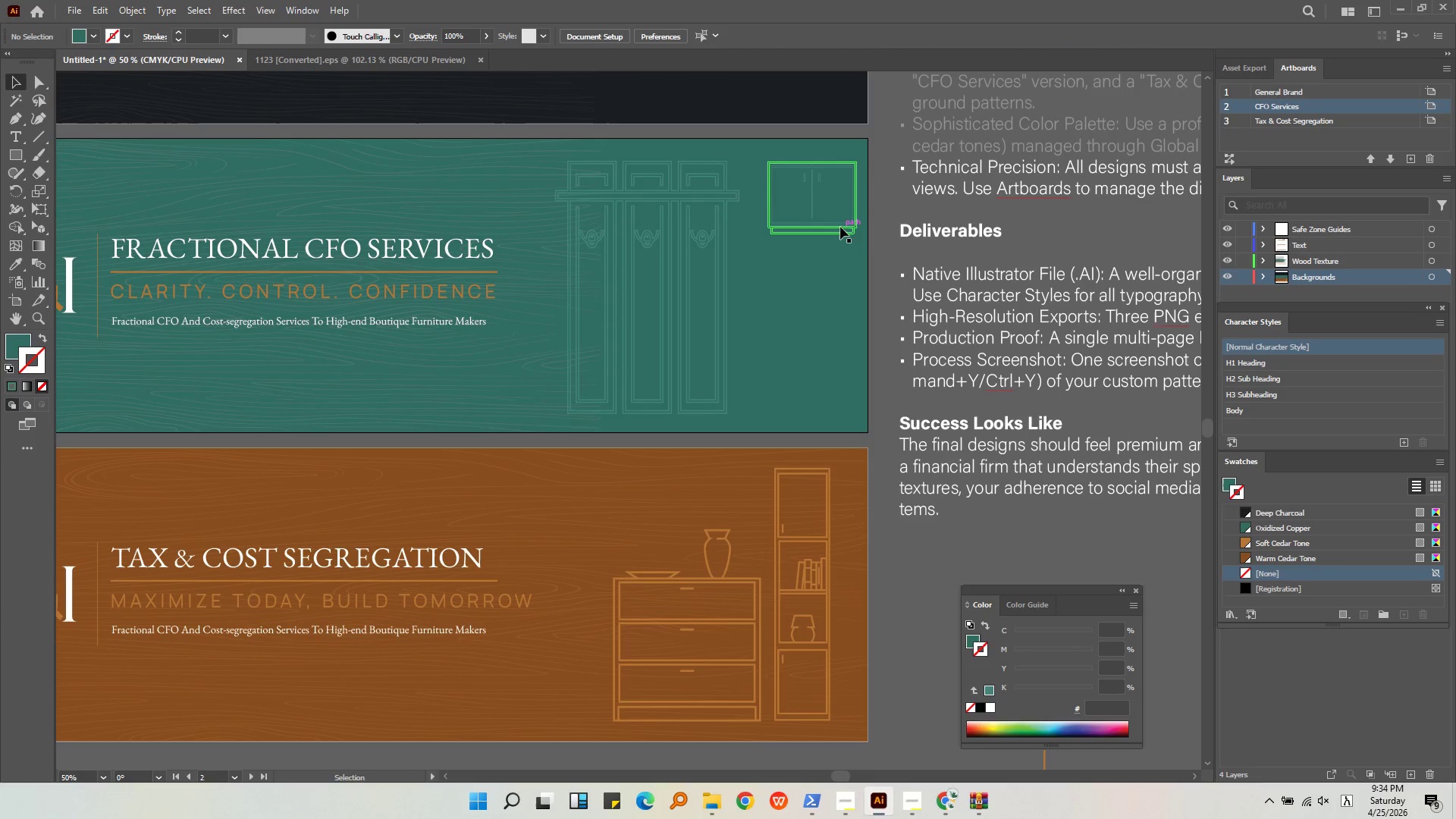 
left_click([840, 228])
 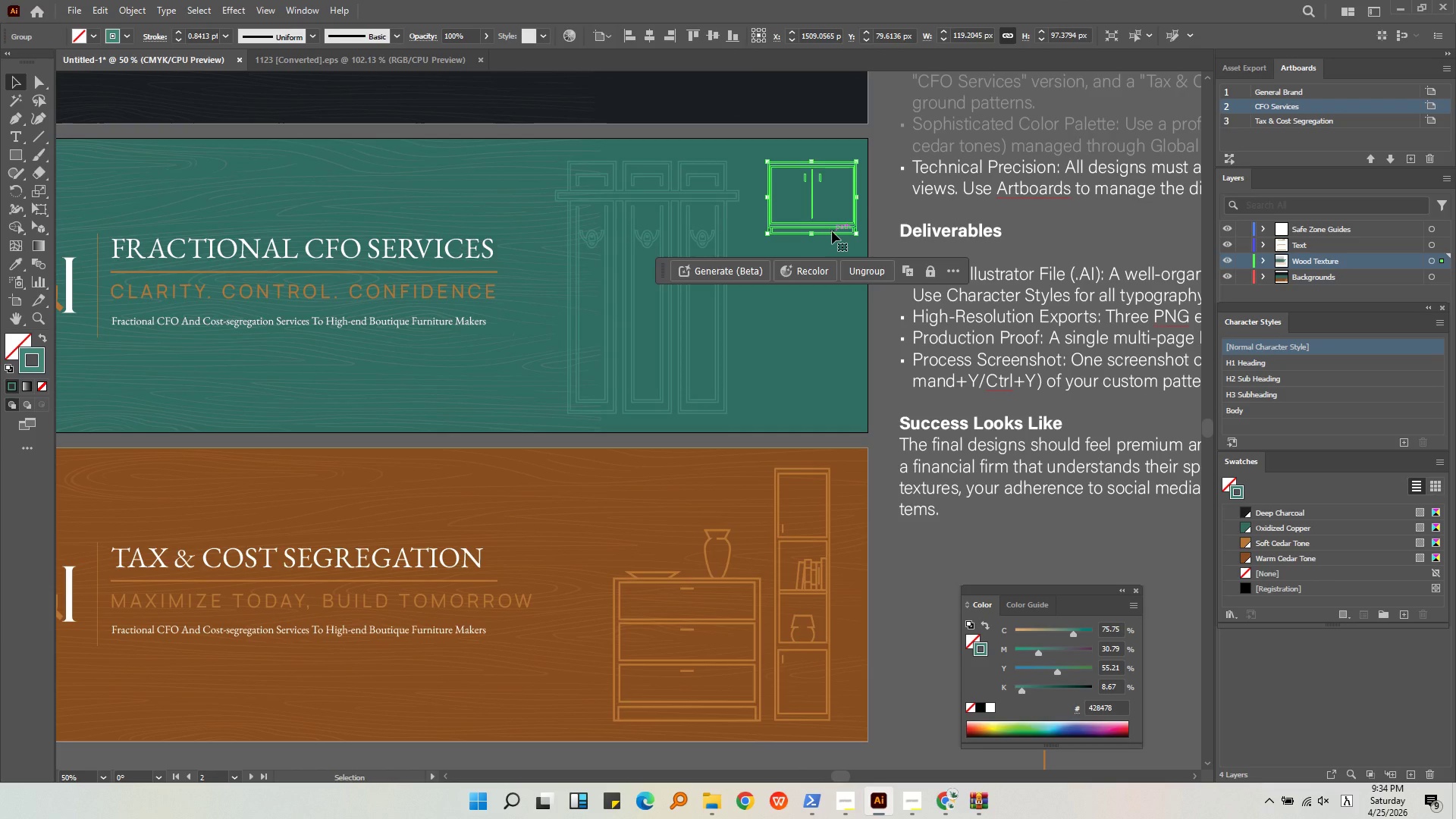 
left_click_drag(start_coordinate=[832, 232], to_coordinate=[812, 313])
 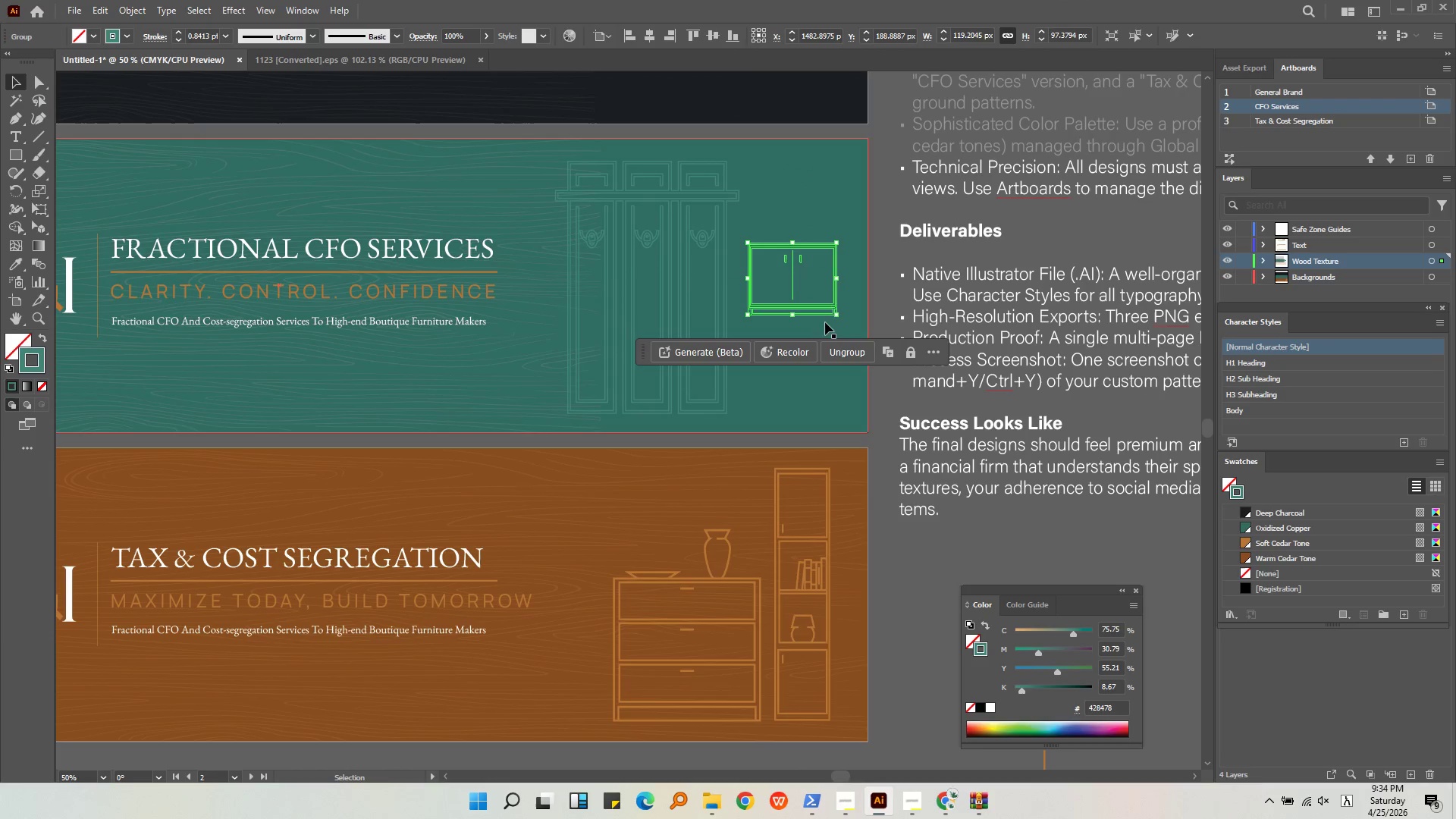 
hold_key(key=AltLeft, duration=0.31)
scroll: coordinate [838, 302], scroll_direction: up, amount: 3.0
 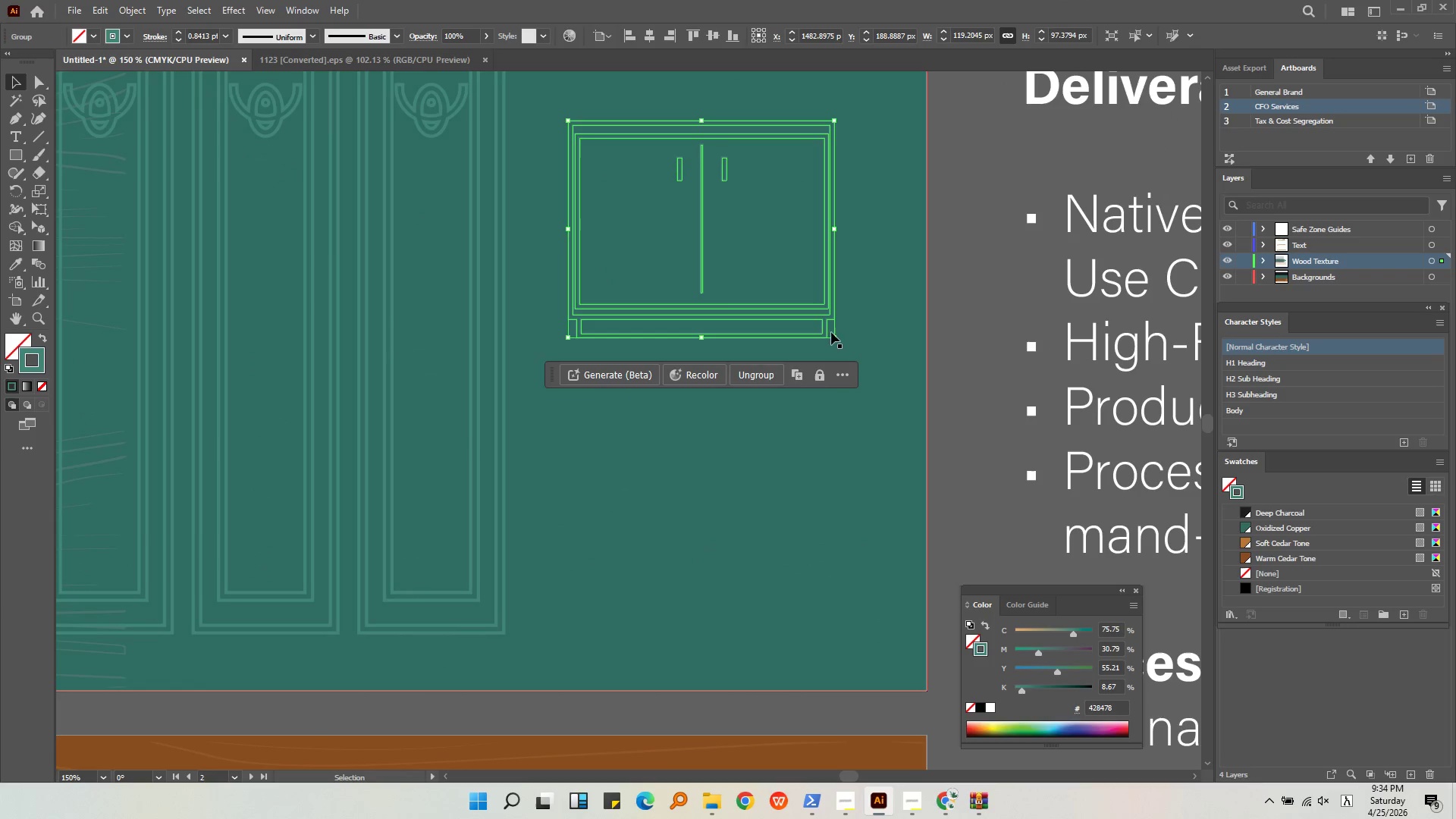 
hold_key(key=ShiftLeft, duration=2.41)
left_click_drag(start_coordinate=[833, 336], to_coordinate=[826, 297])
 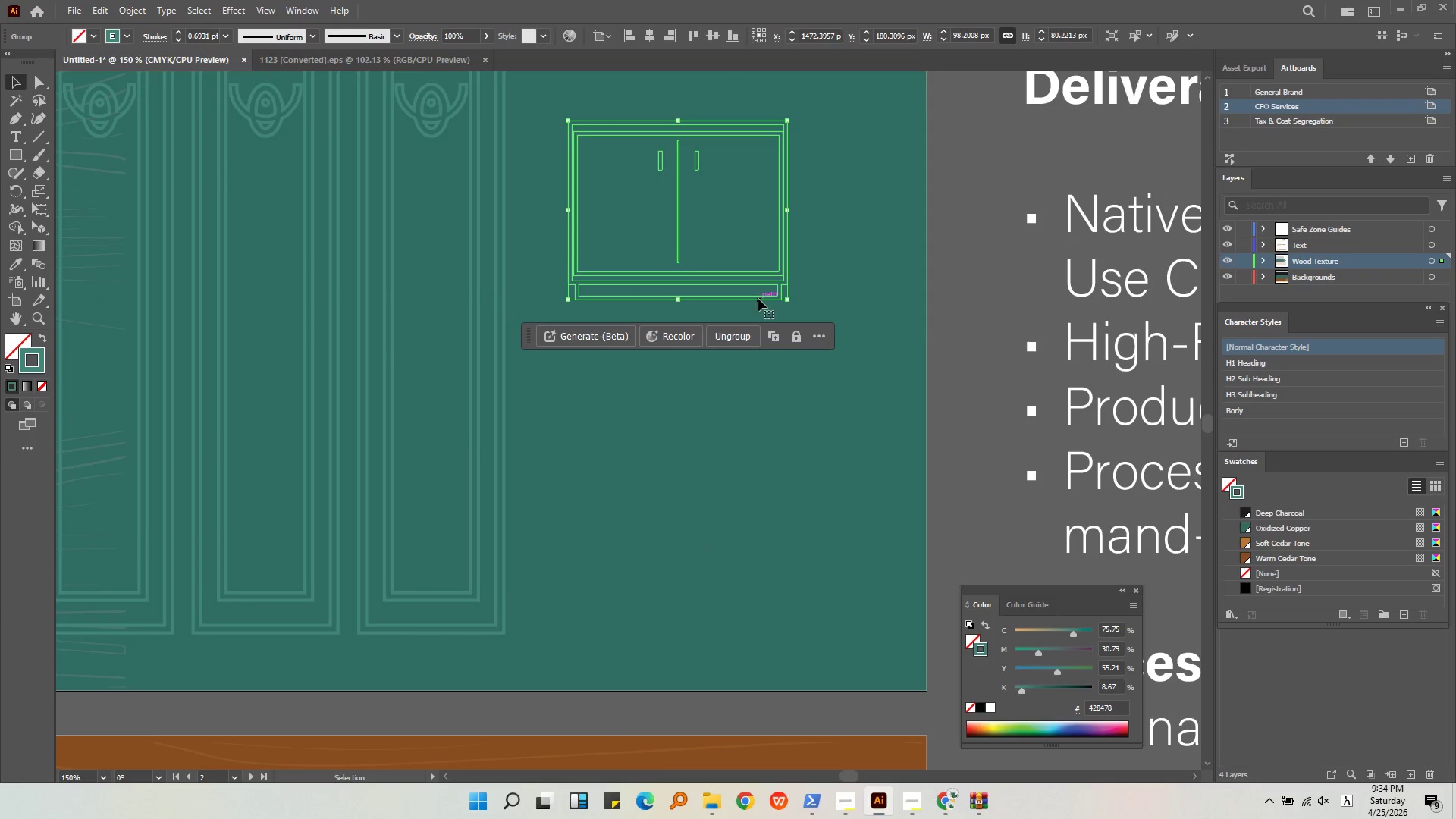 
left_click_drag(start_coordinate=[758, 299], to_coordinate=[745, 517])